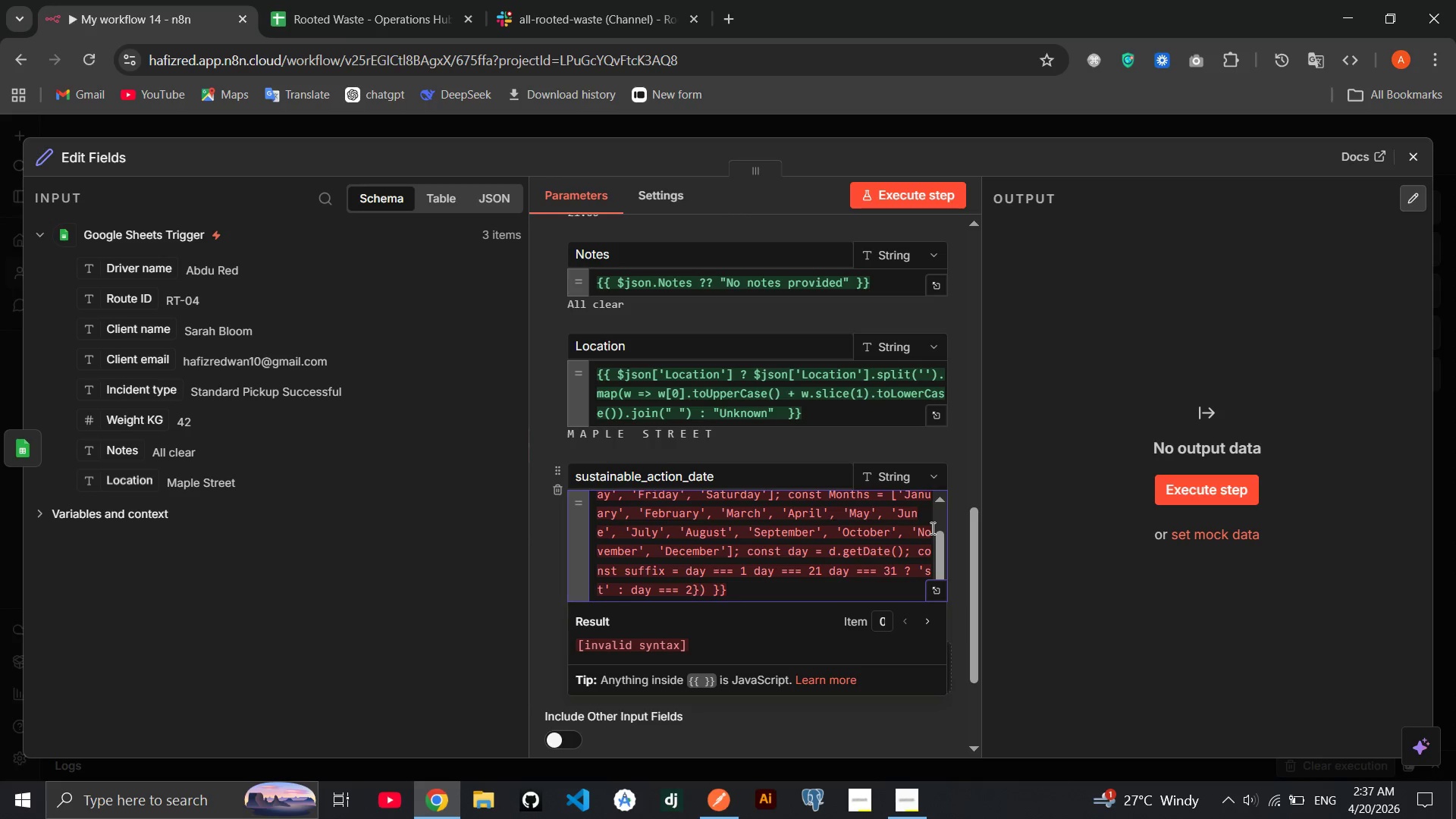 
type( ay === 22 )
 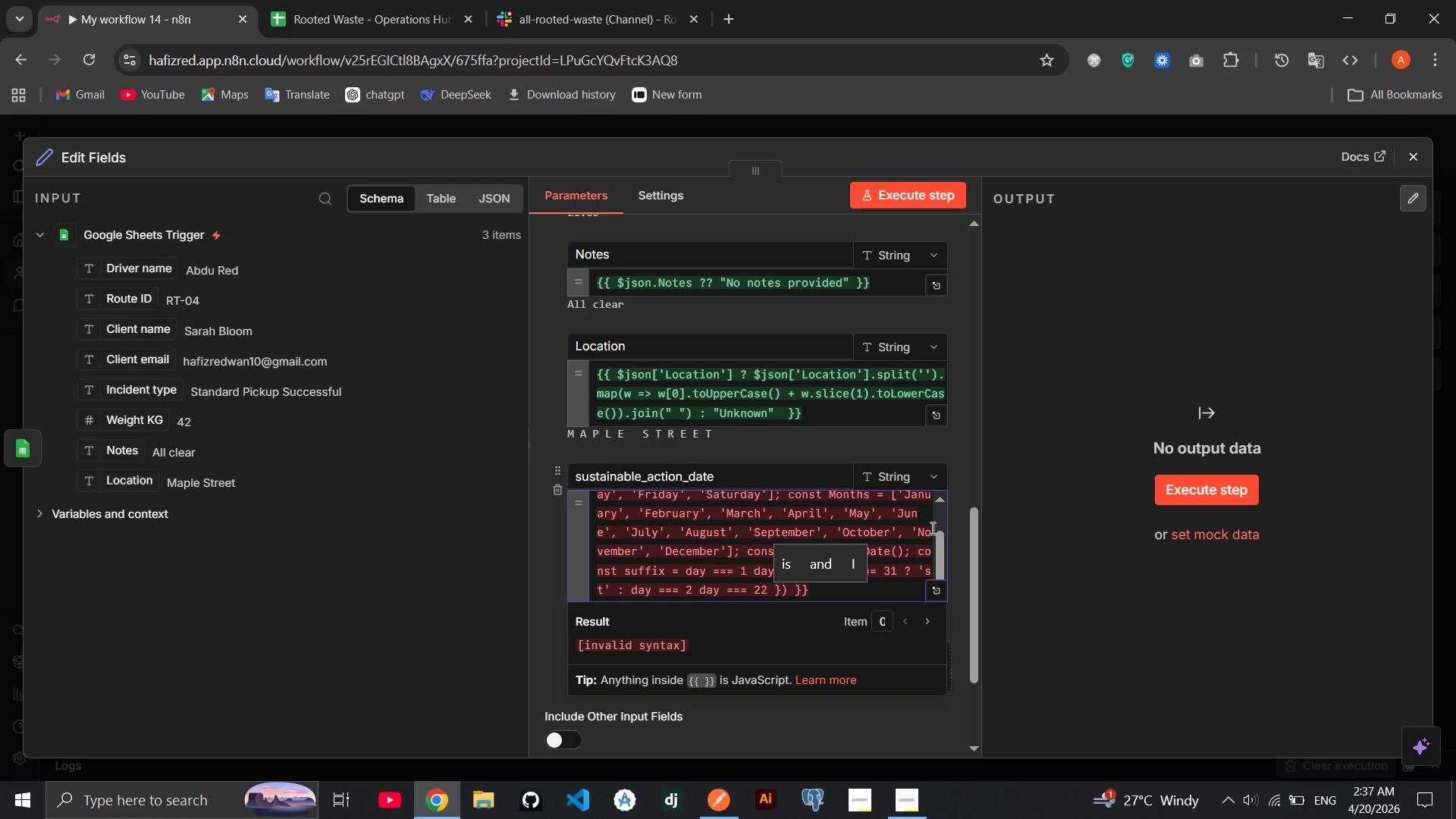 
hold_key(key=D, duration=0.36)
 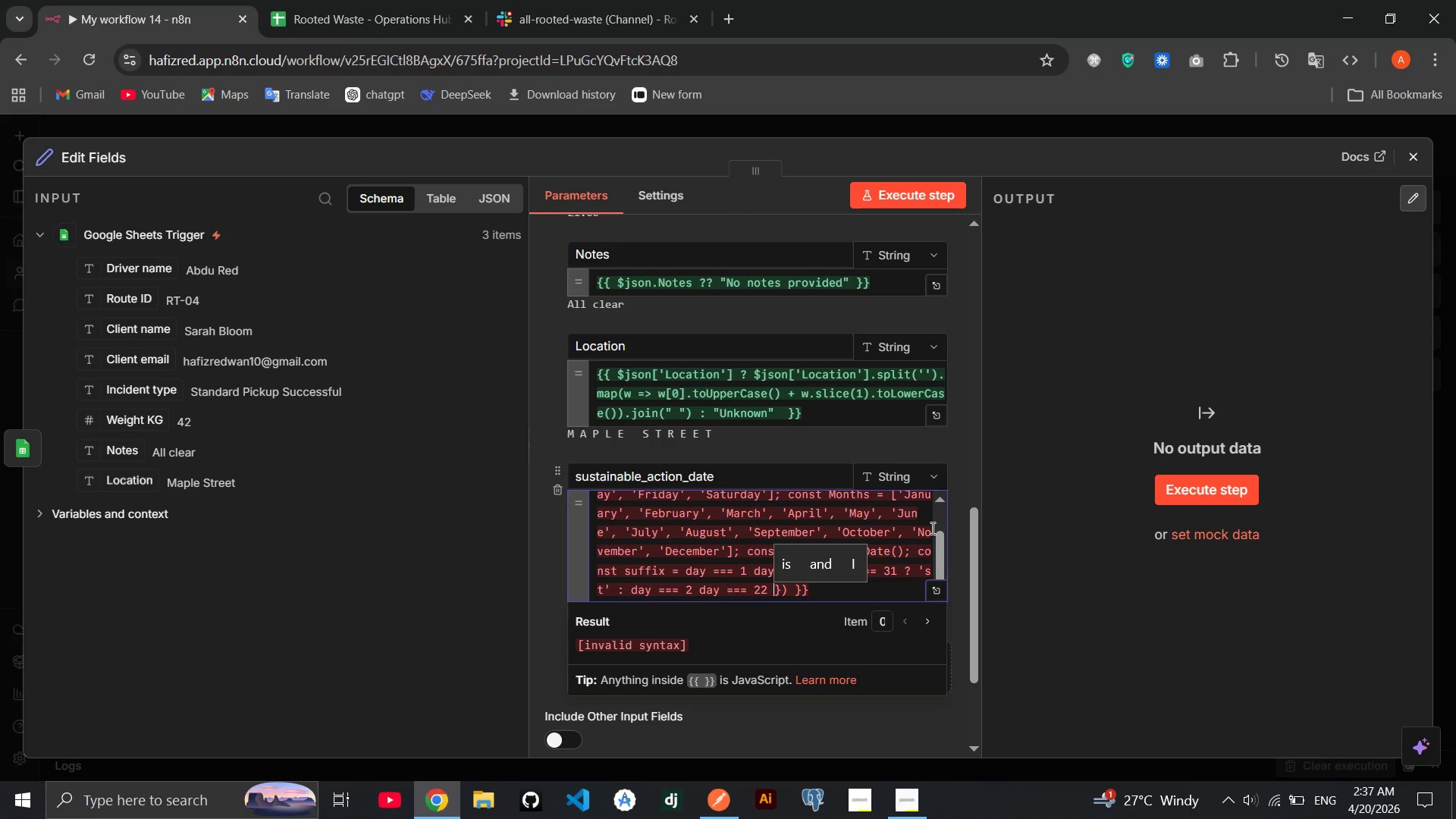 
type(? 'nd)
 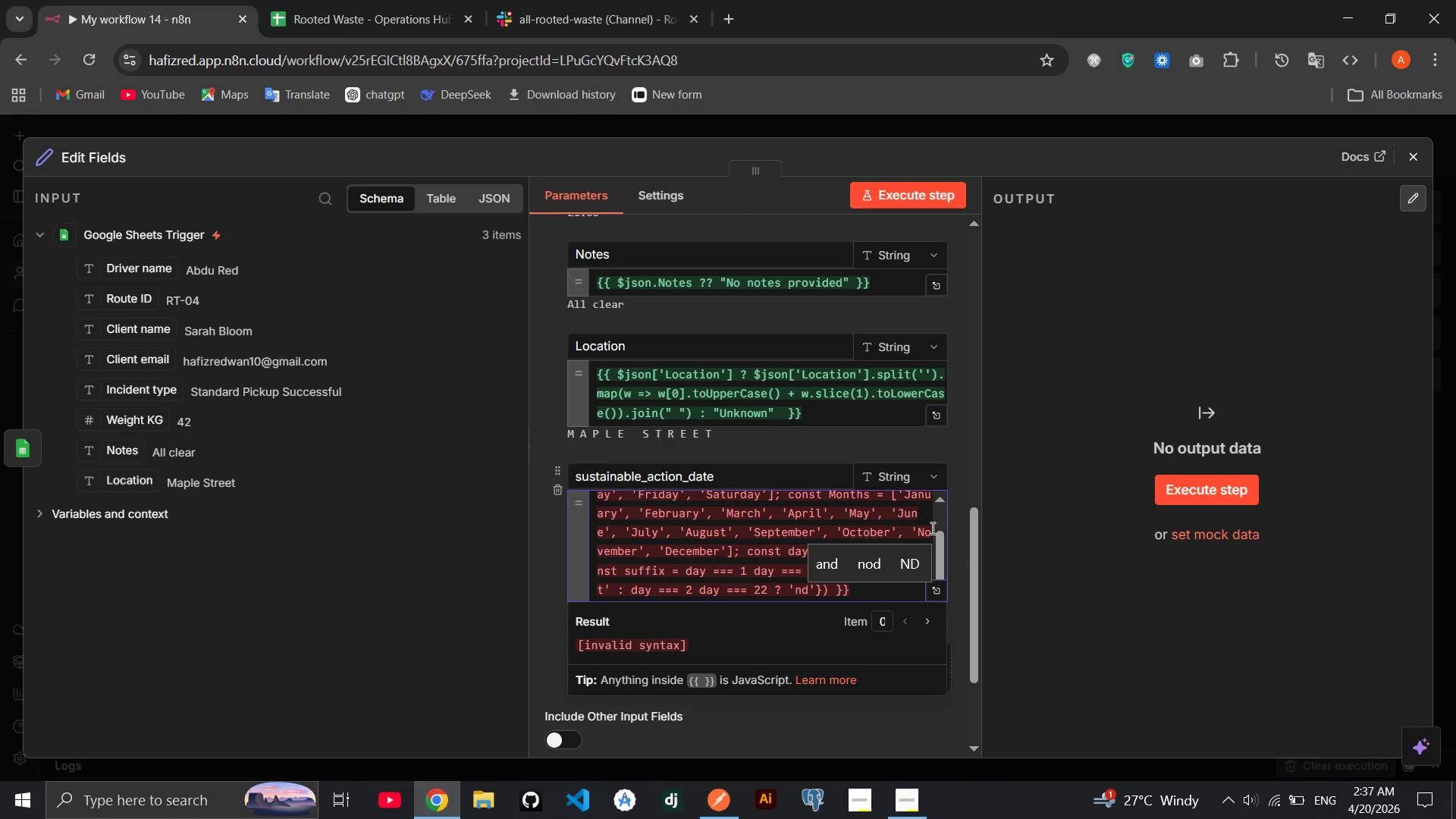 
key(ArrowRight)
 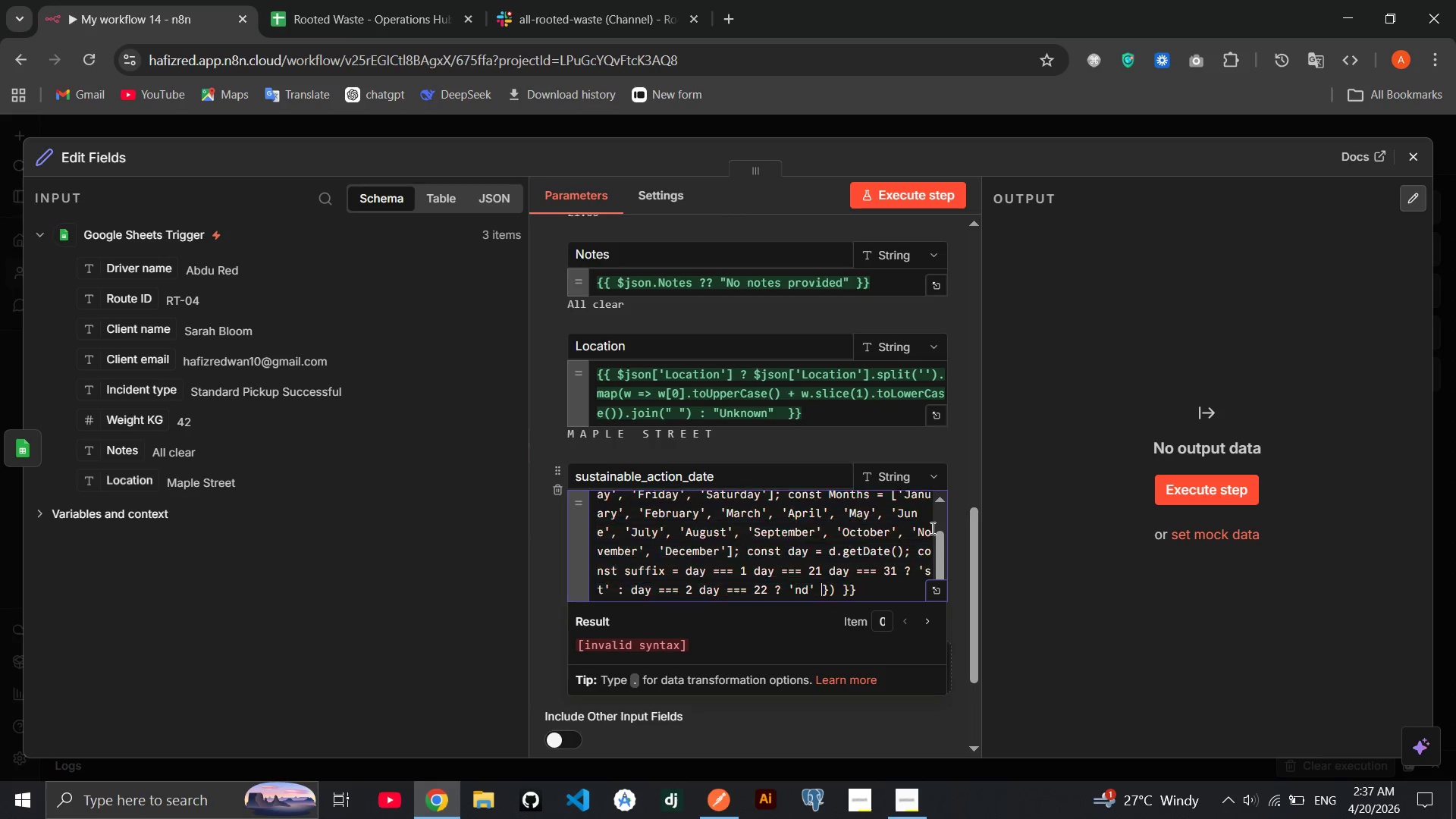 
key(Space)
 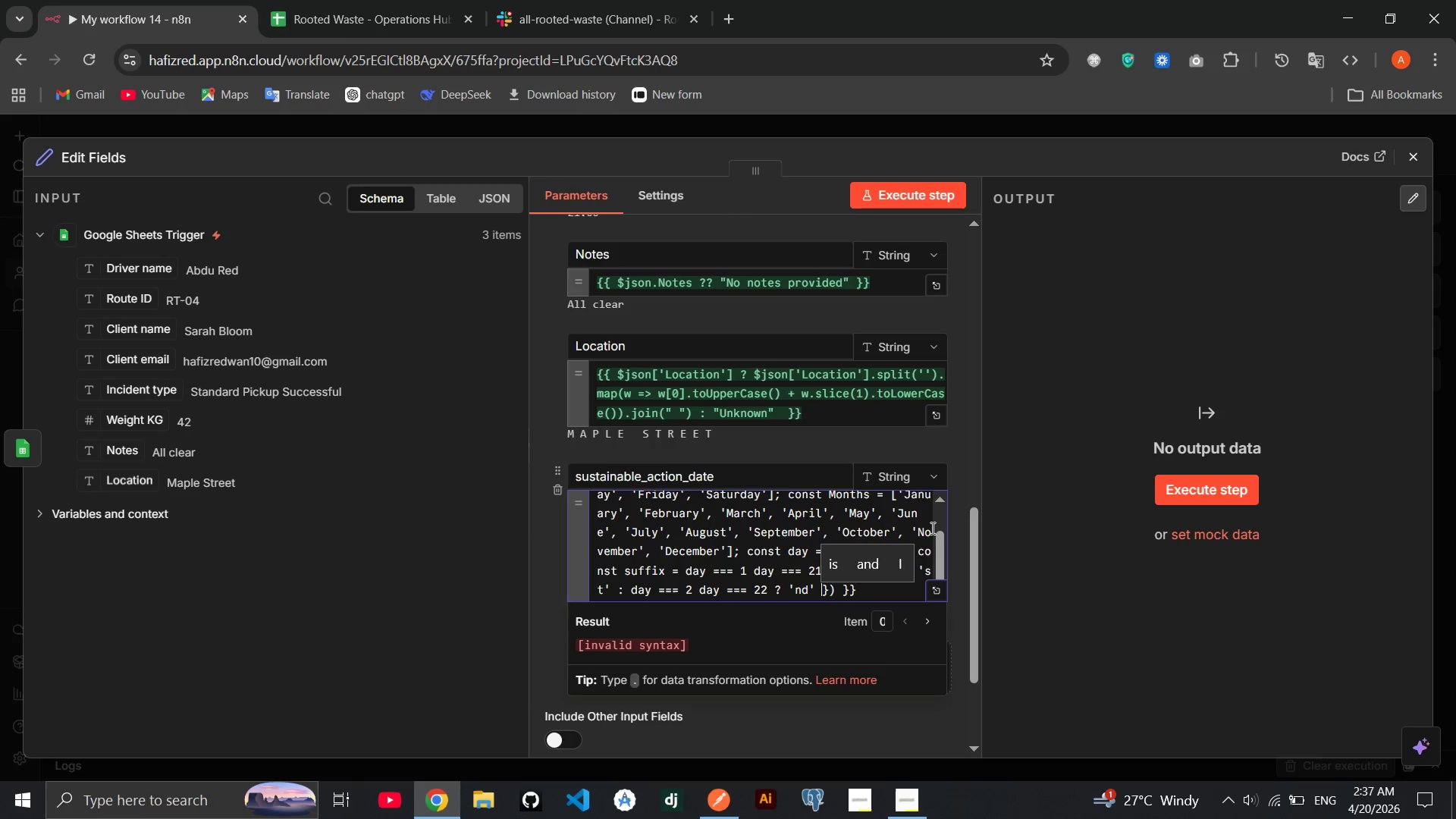 
key(Shift+ShiftRight)
 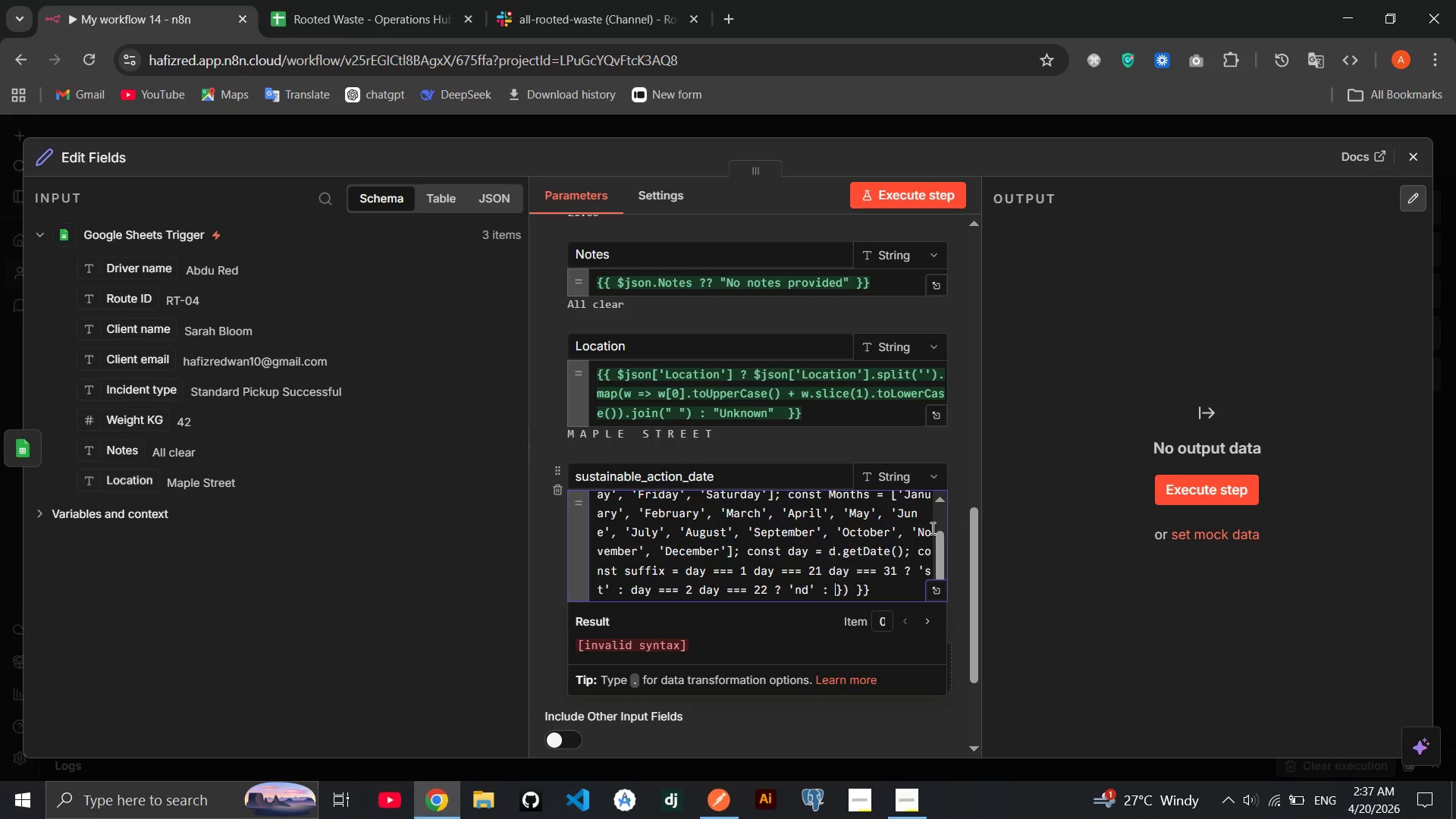 
key(Shift+Semicolon)
 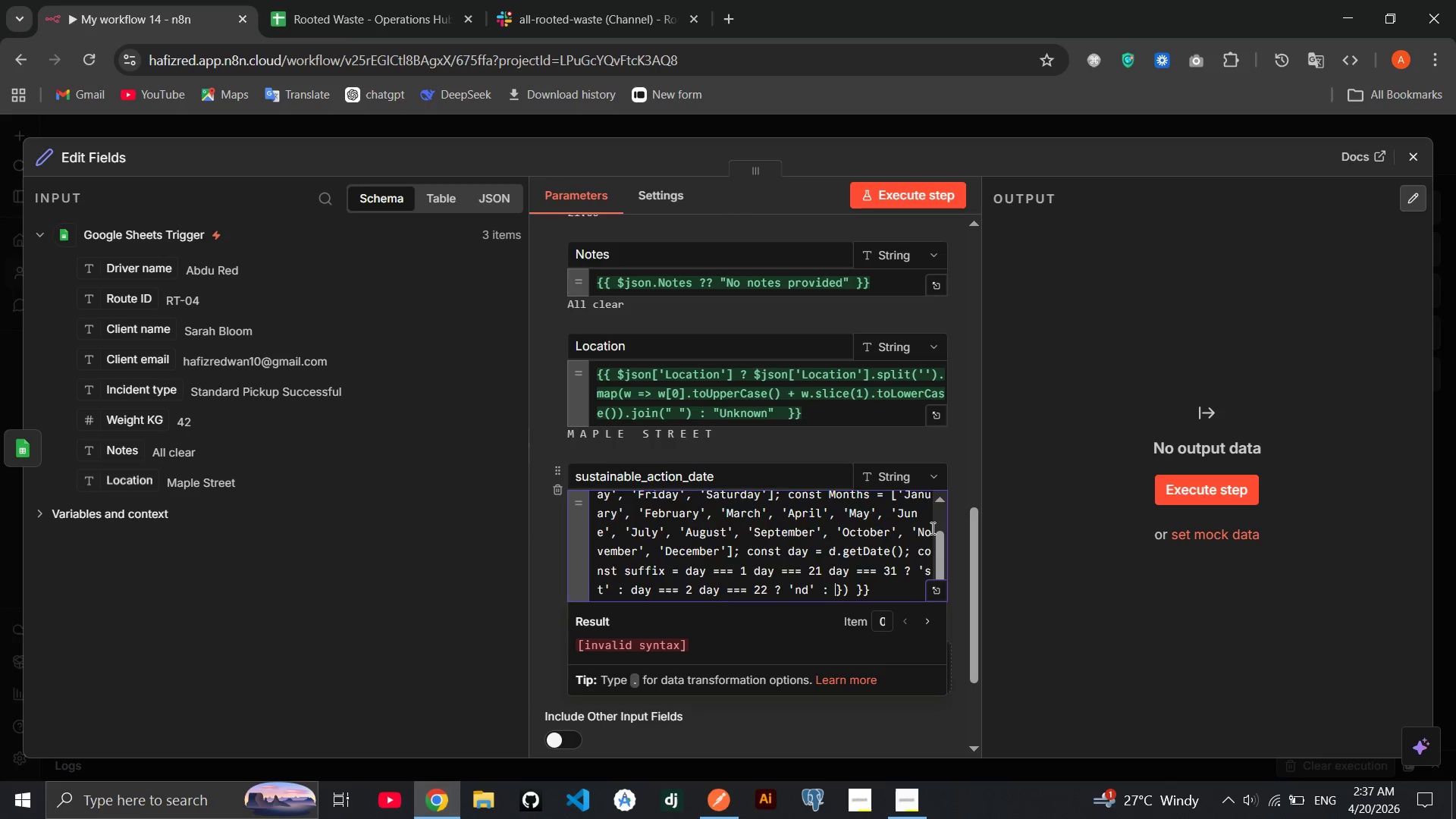 
key(Shift+Space)
 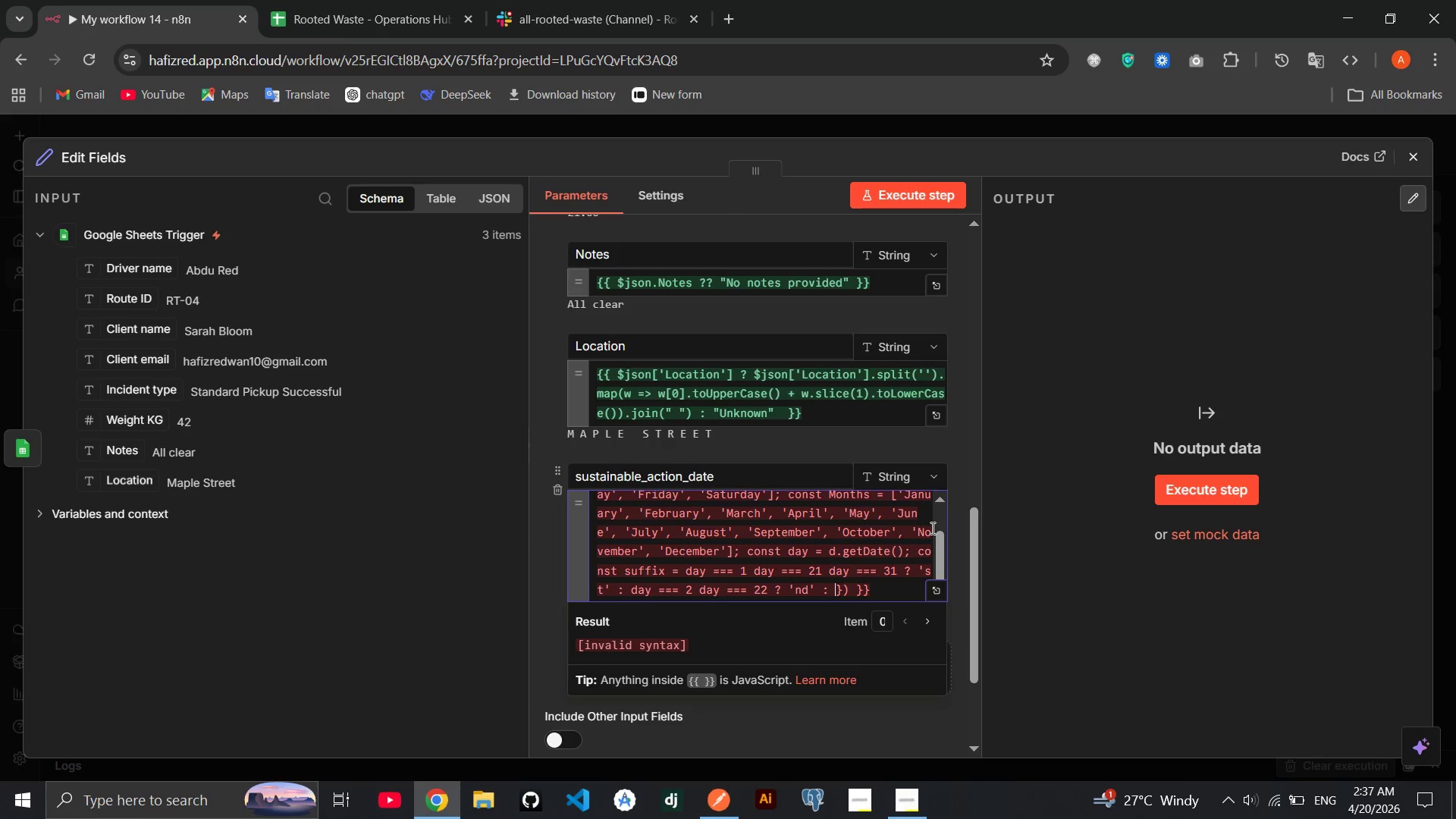 
type(day =)
 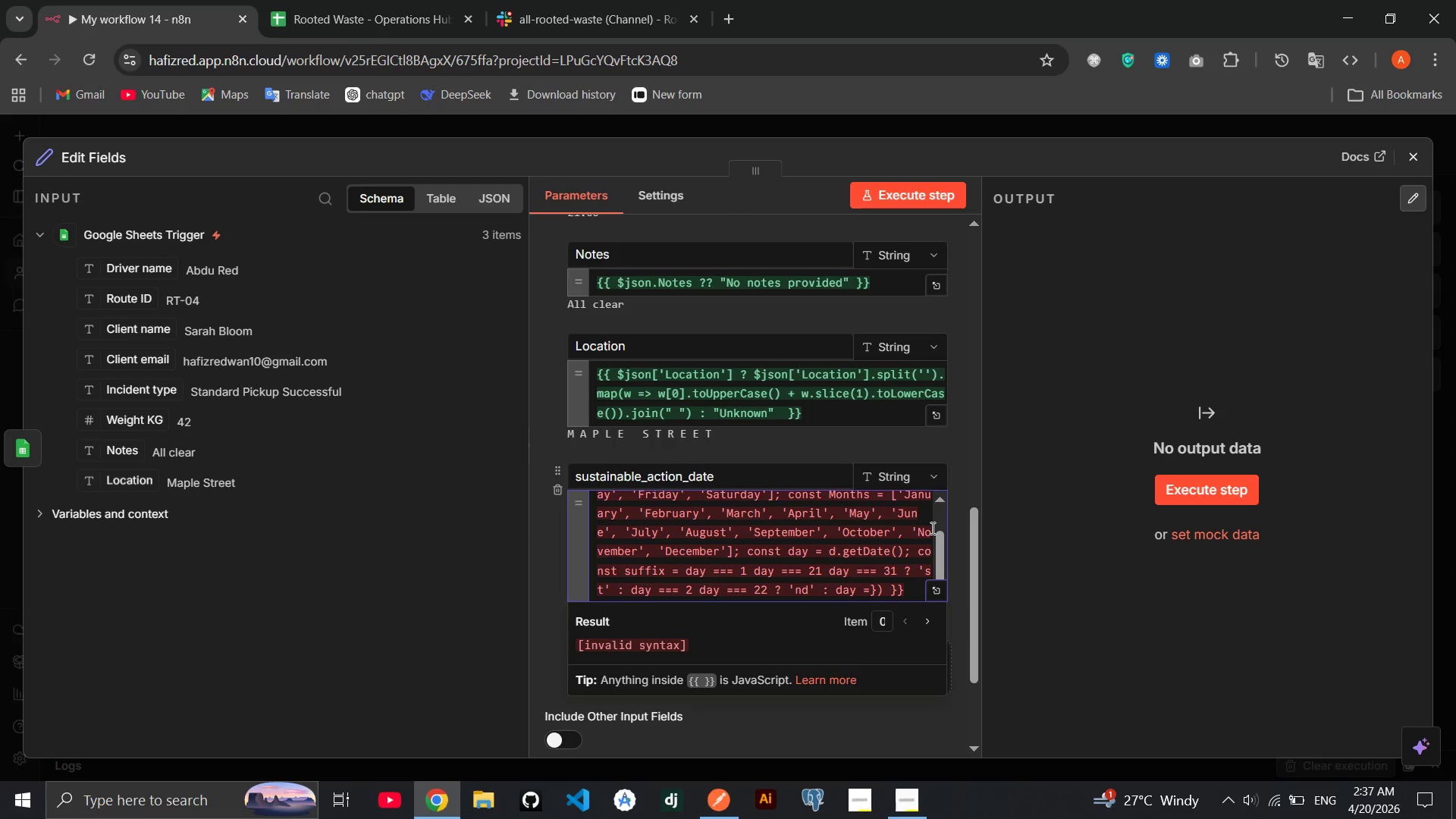 
type(== 3 day -)
key(Backspace)
type(===)
 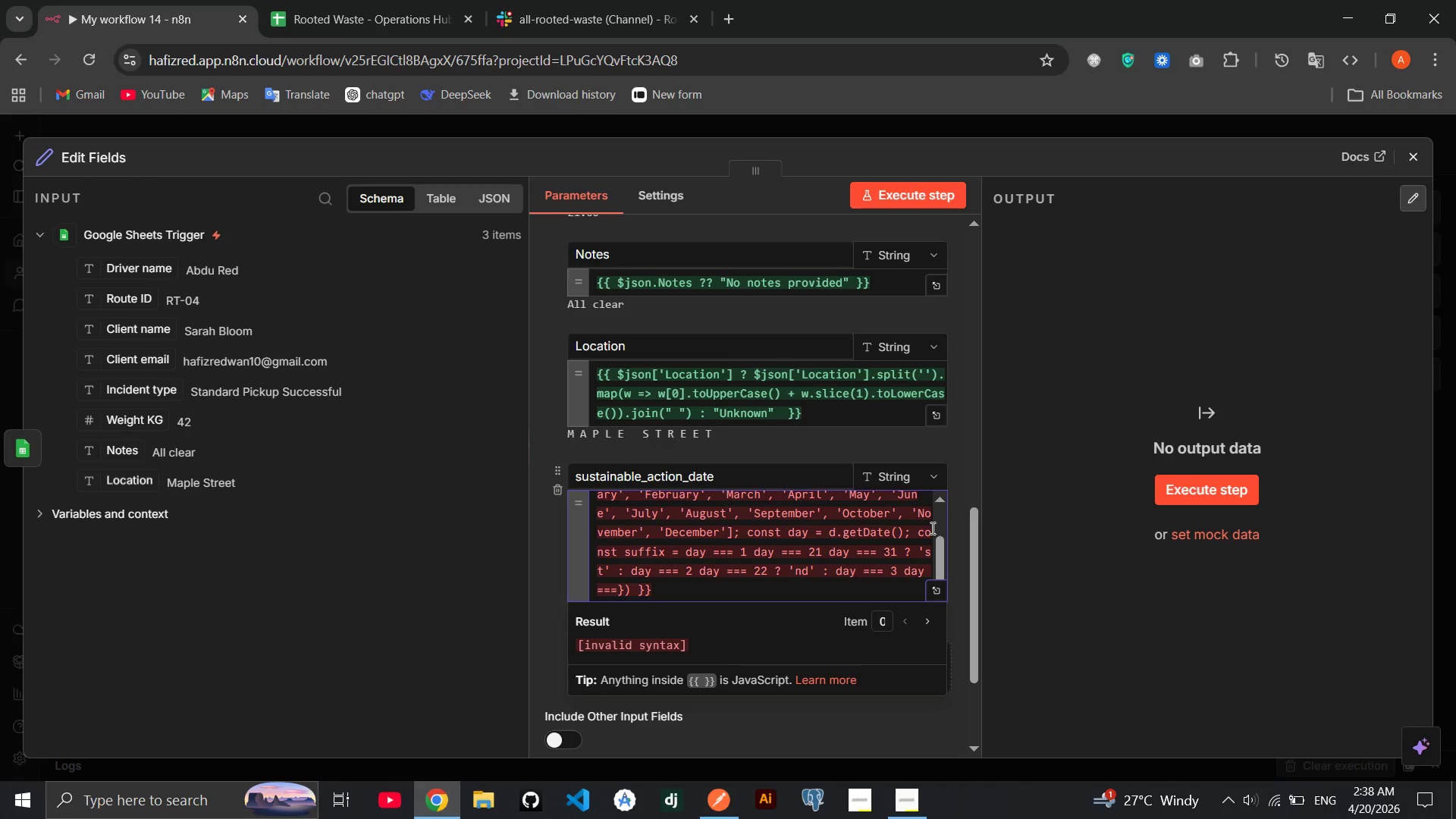 
type( 23 ? 'rd)
 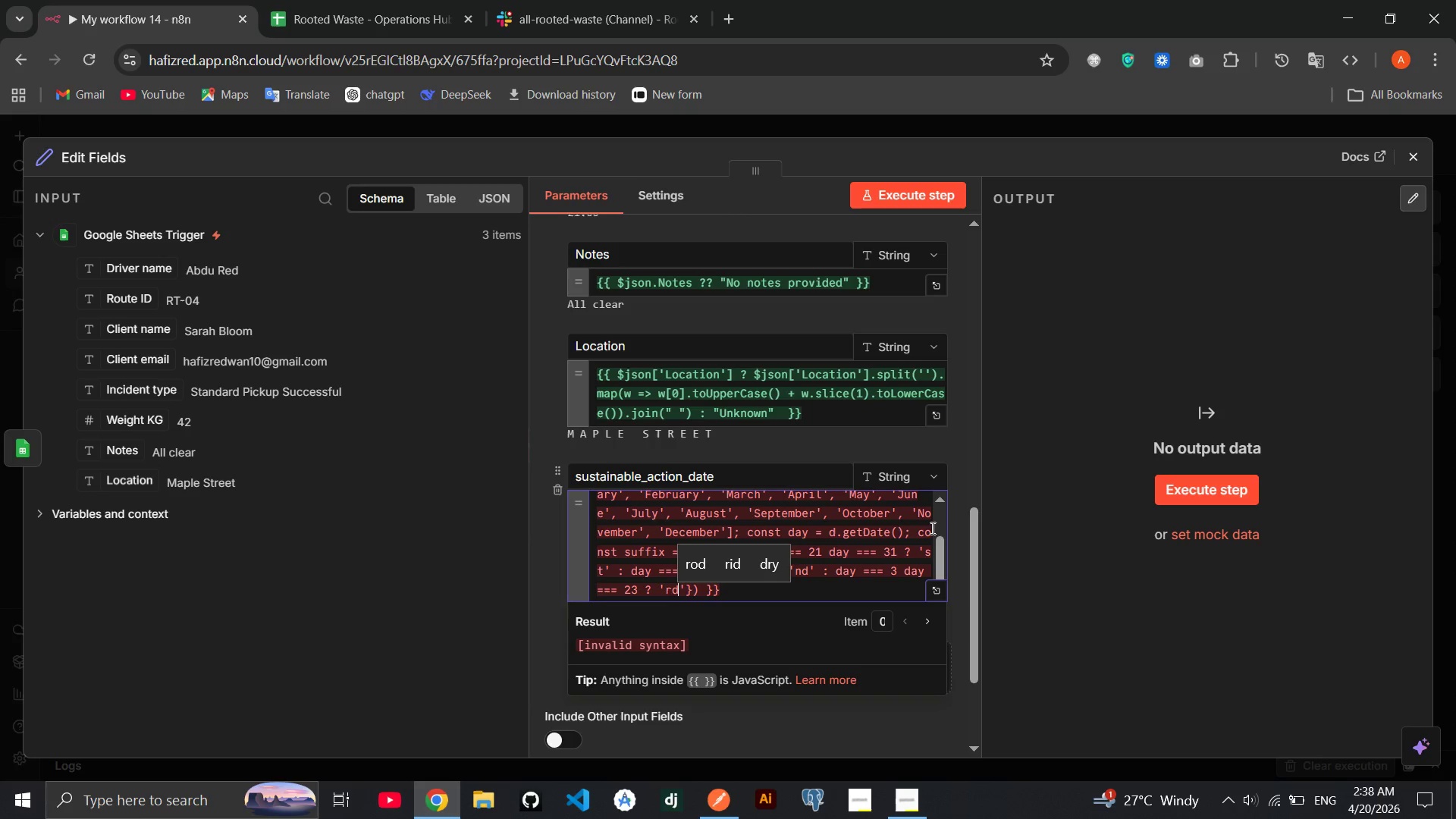 
wait(6.22)
 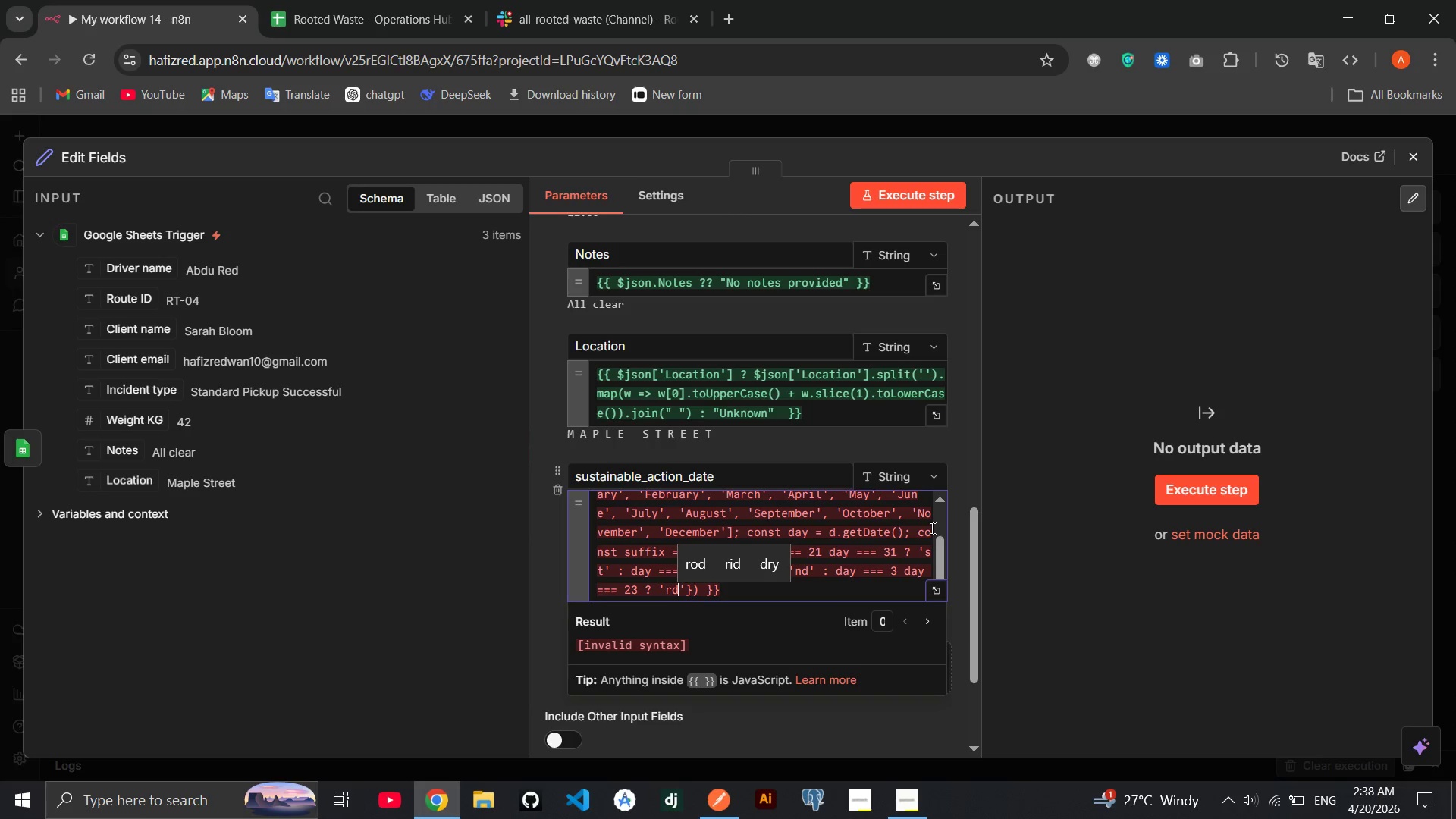 
key(ArrowRight)
 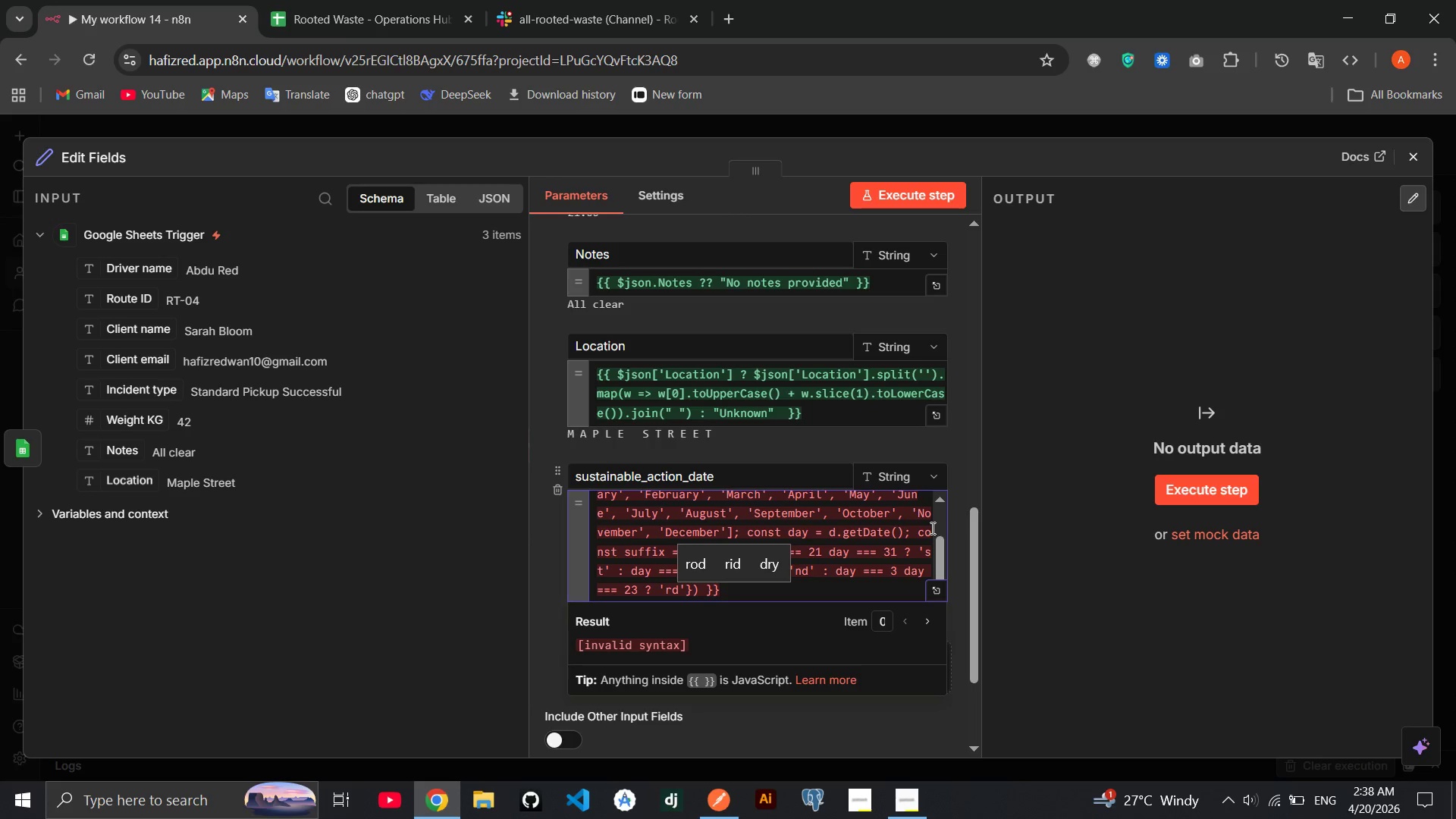 
type(:'th)
 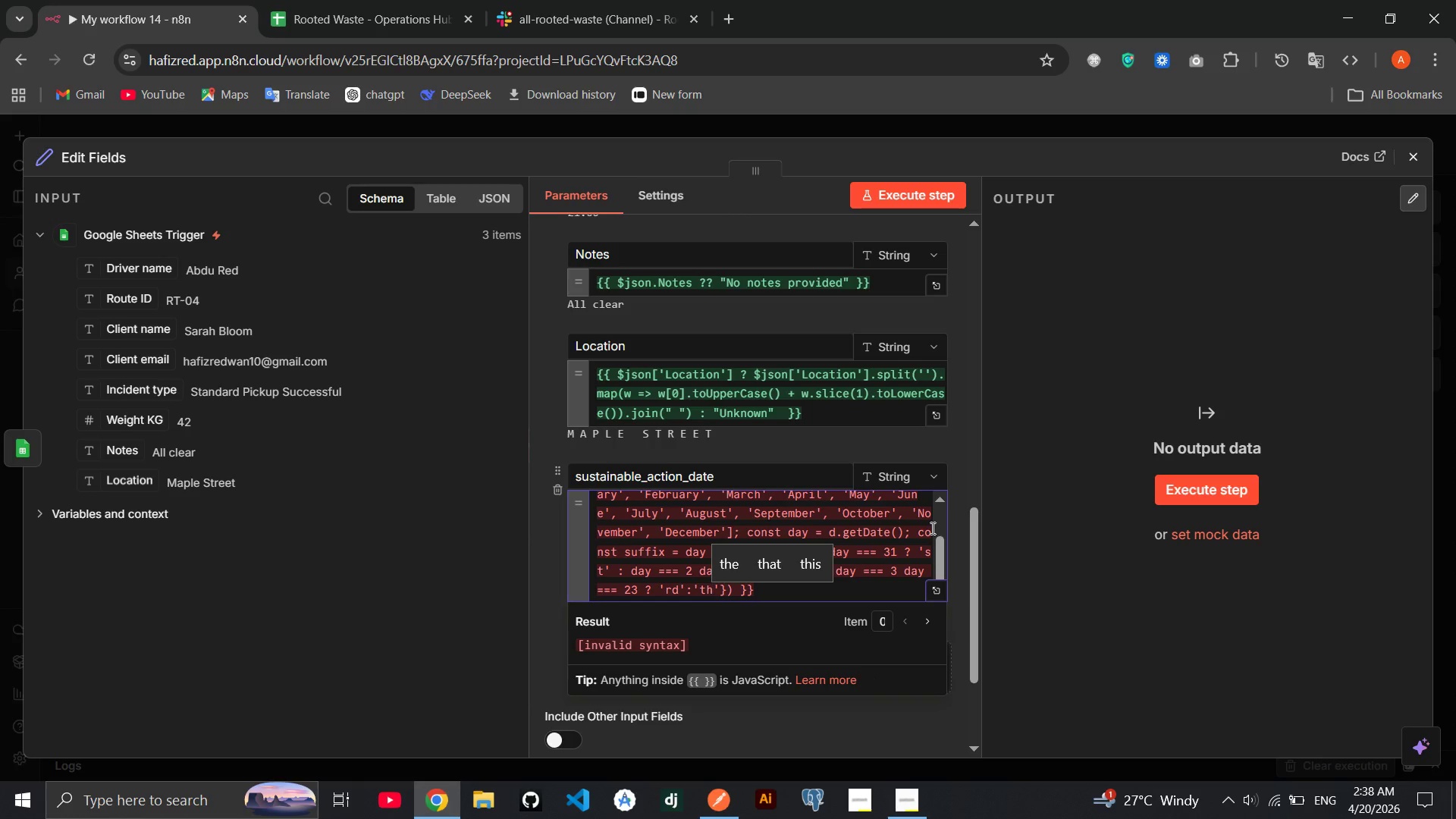 
key(ArrowRight)
 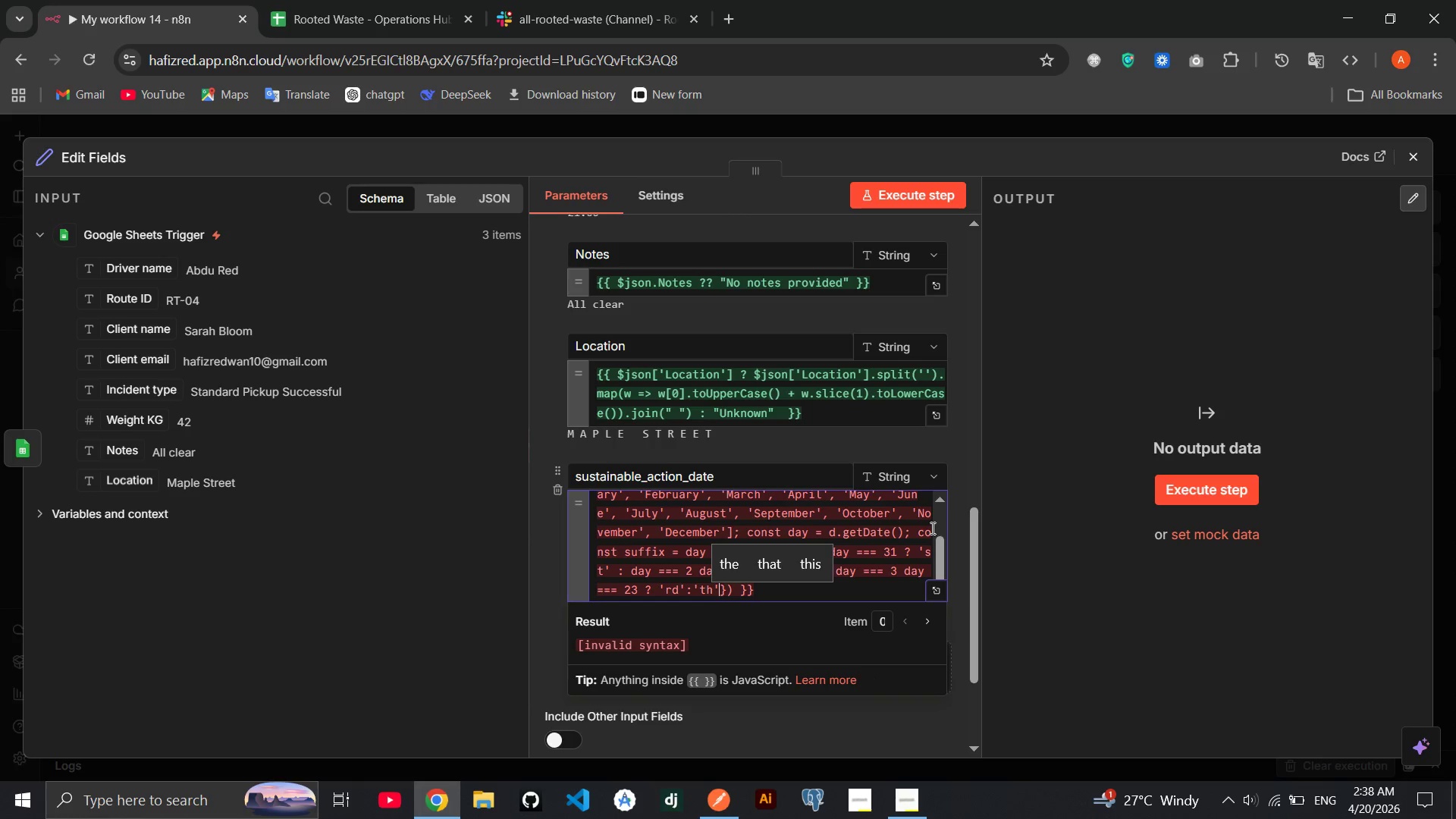 
type(; return days[d.getDate)
 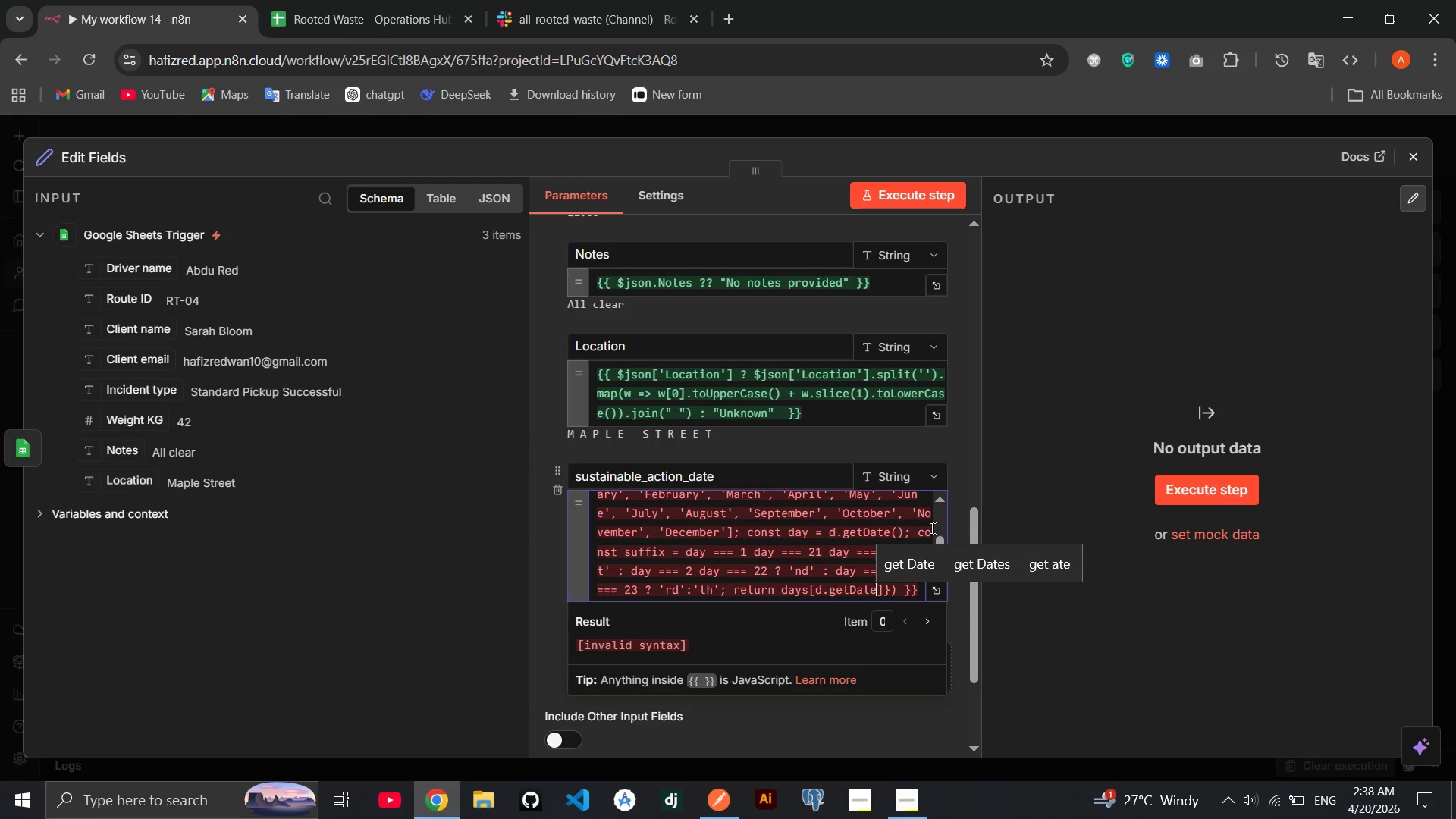 
key(Backspace)
 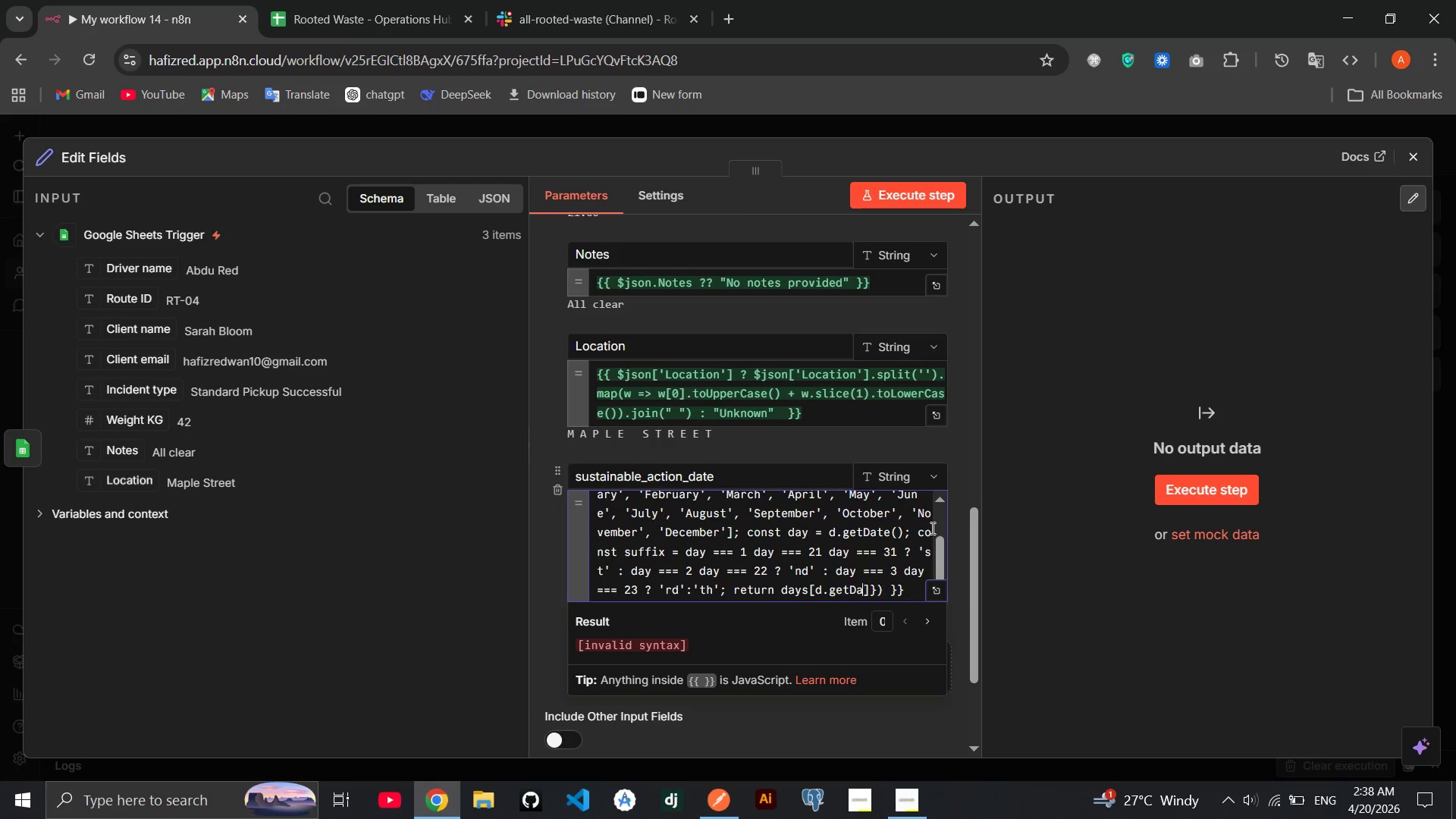 
key(Backspace)
 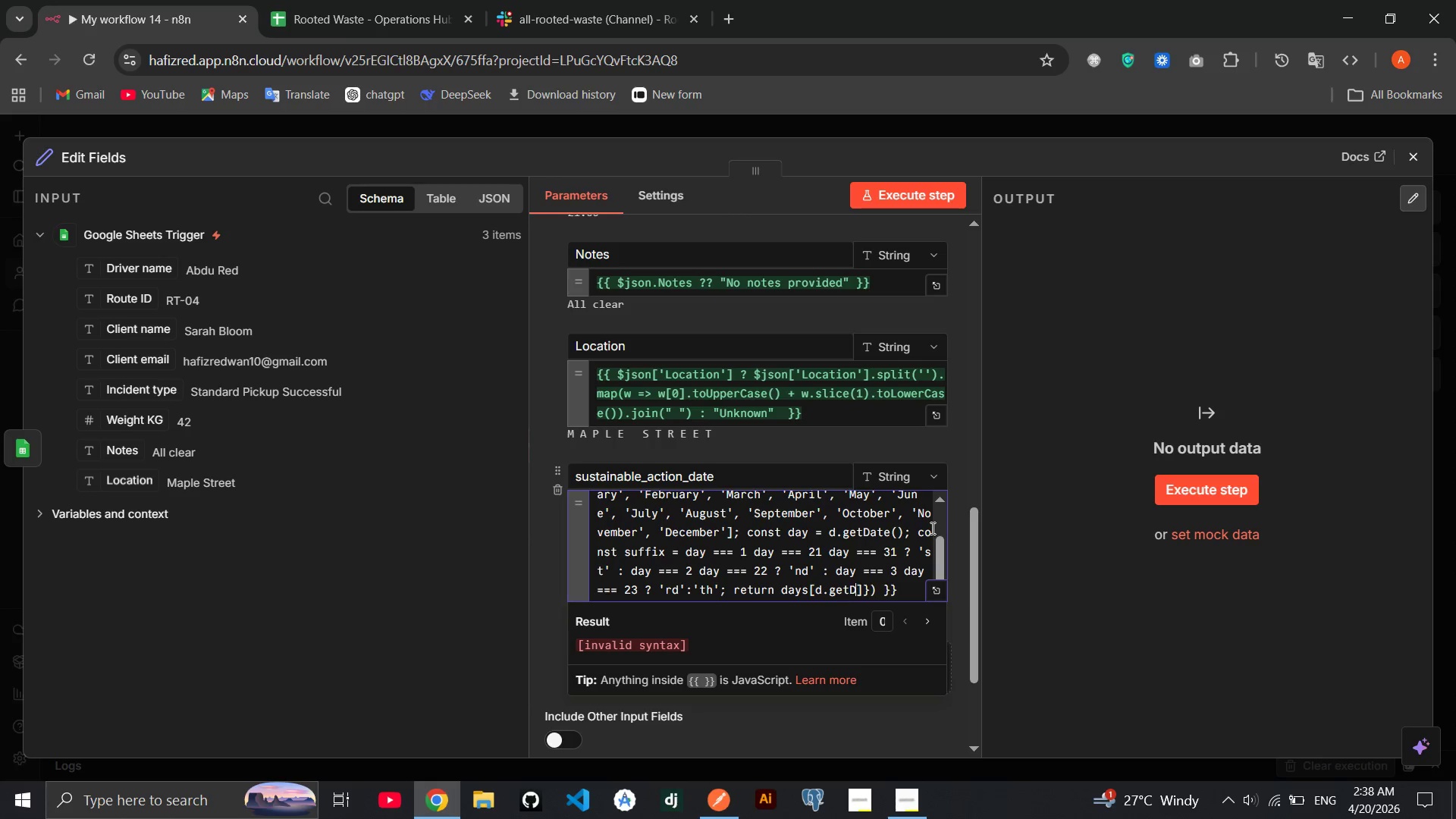 
key(Backspace)
 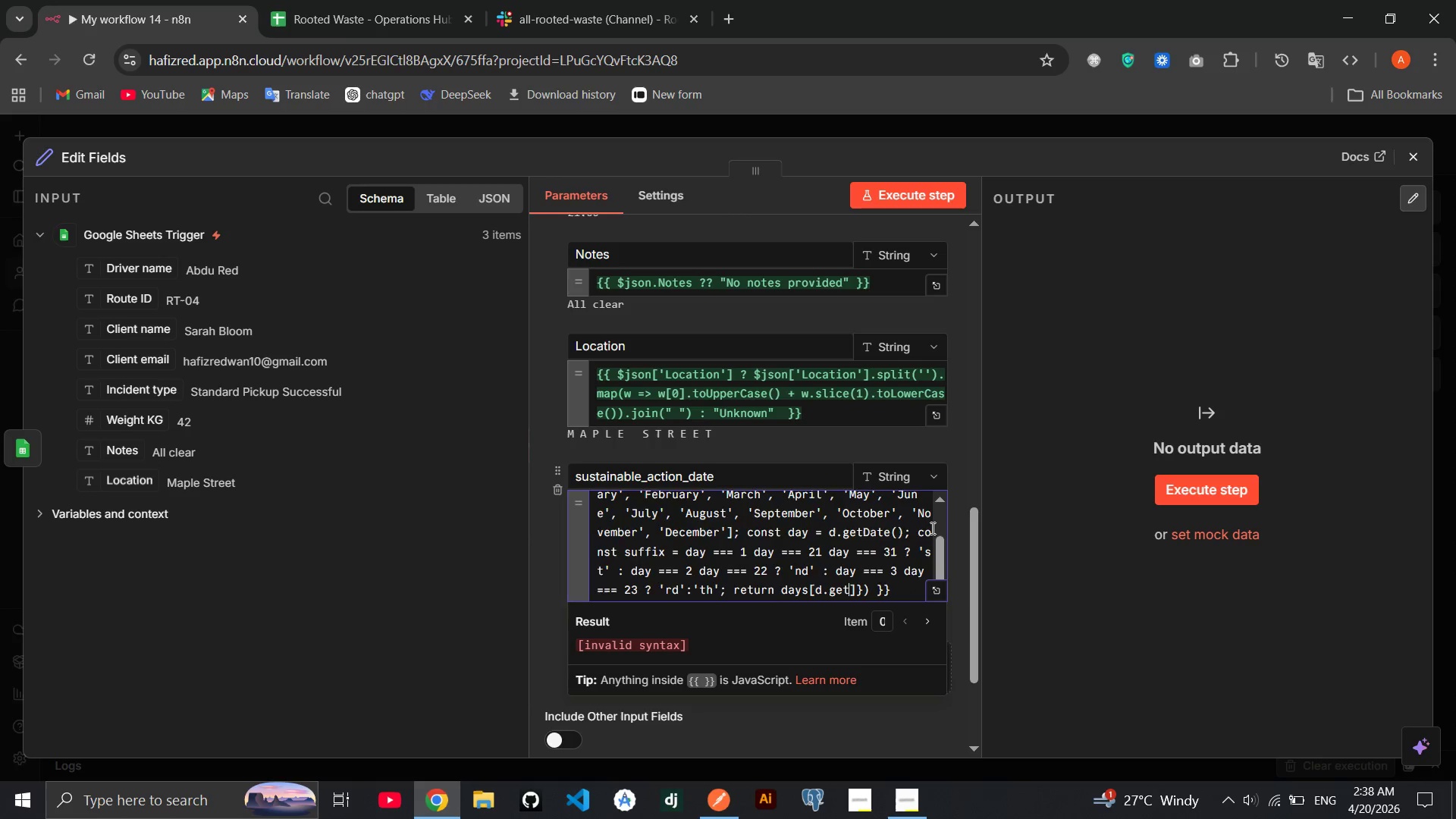 
key(Backspace)
 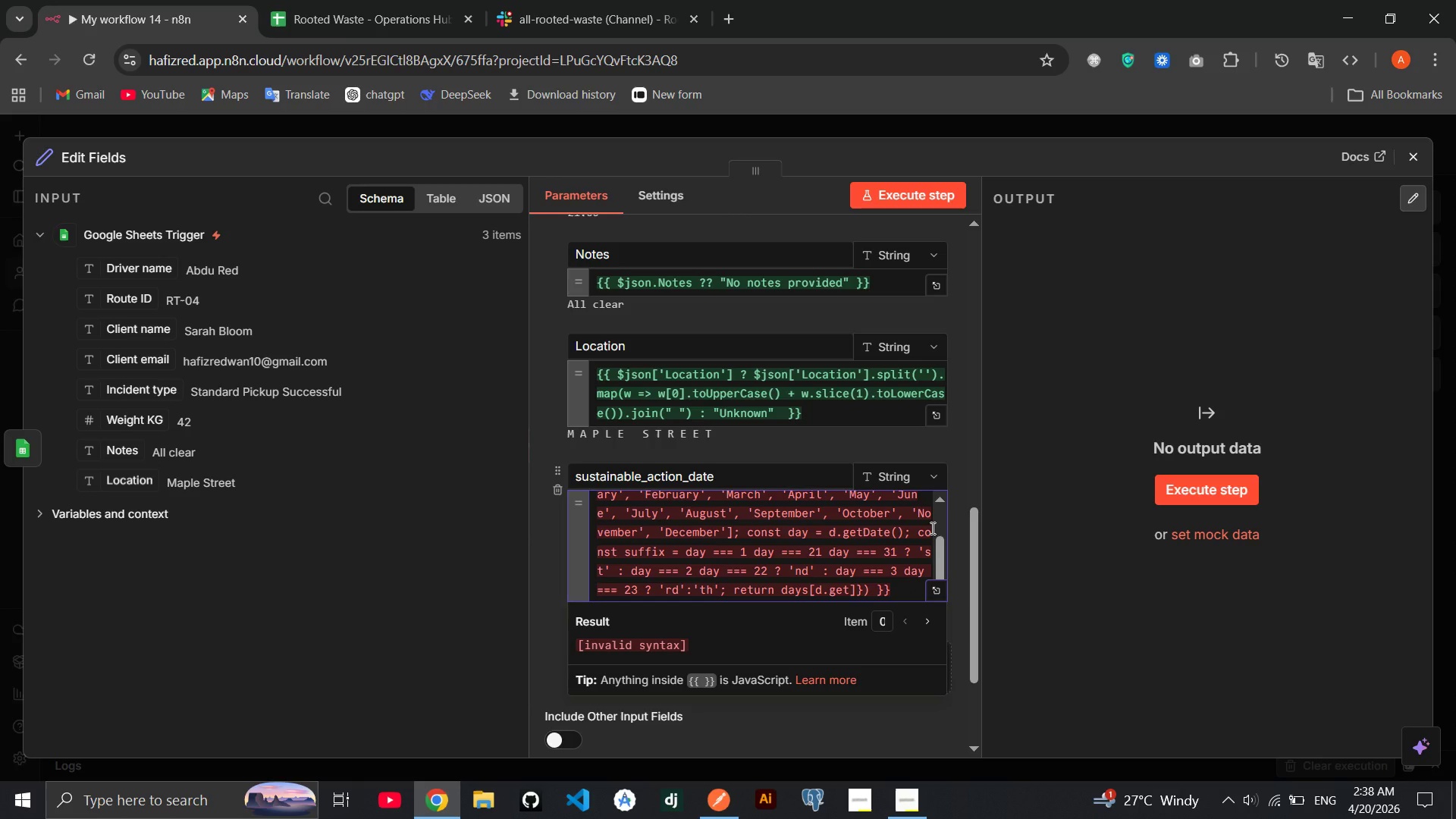 
wait(5.19)
 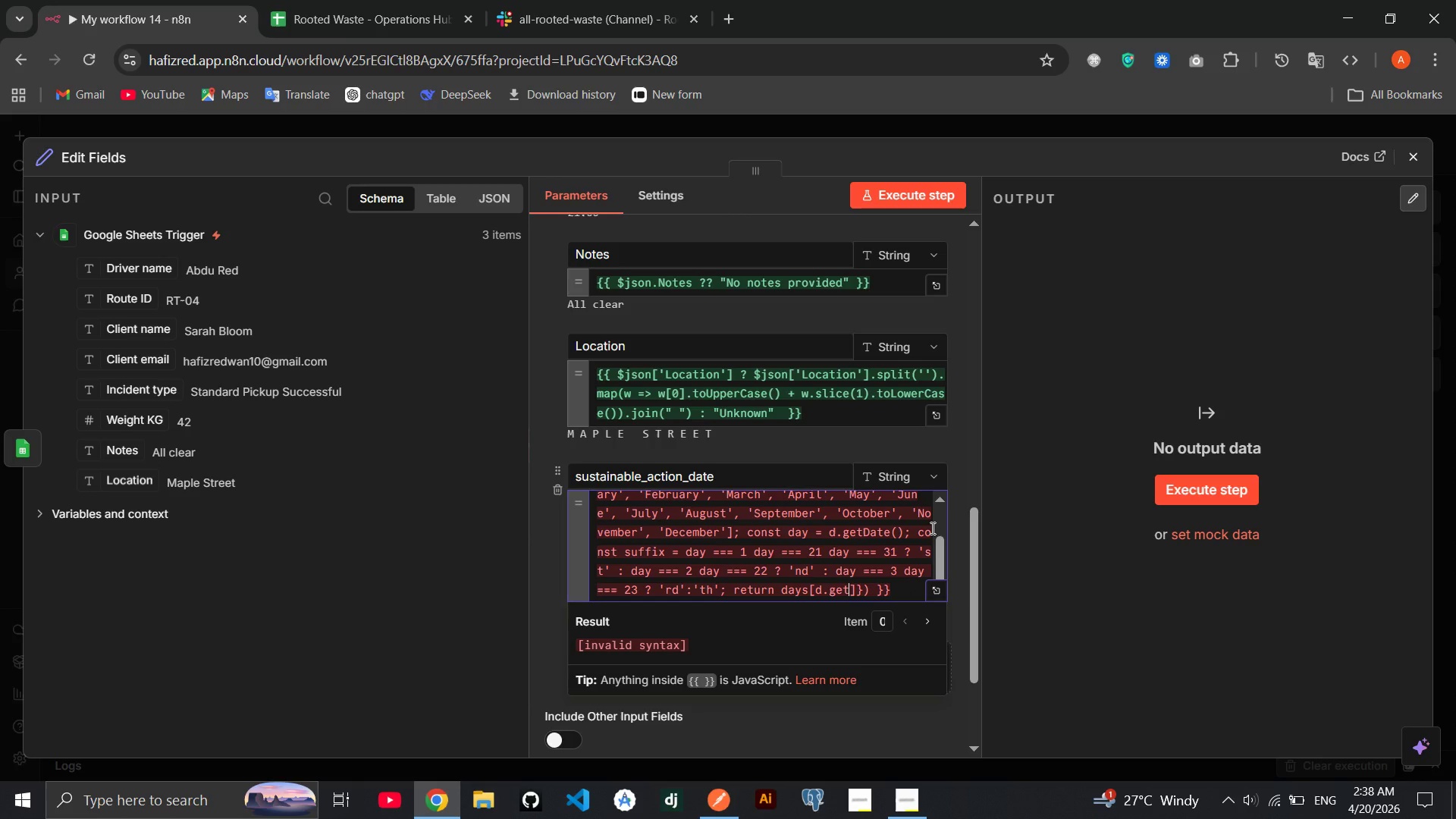 
type(Day)
 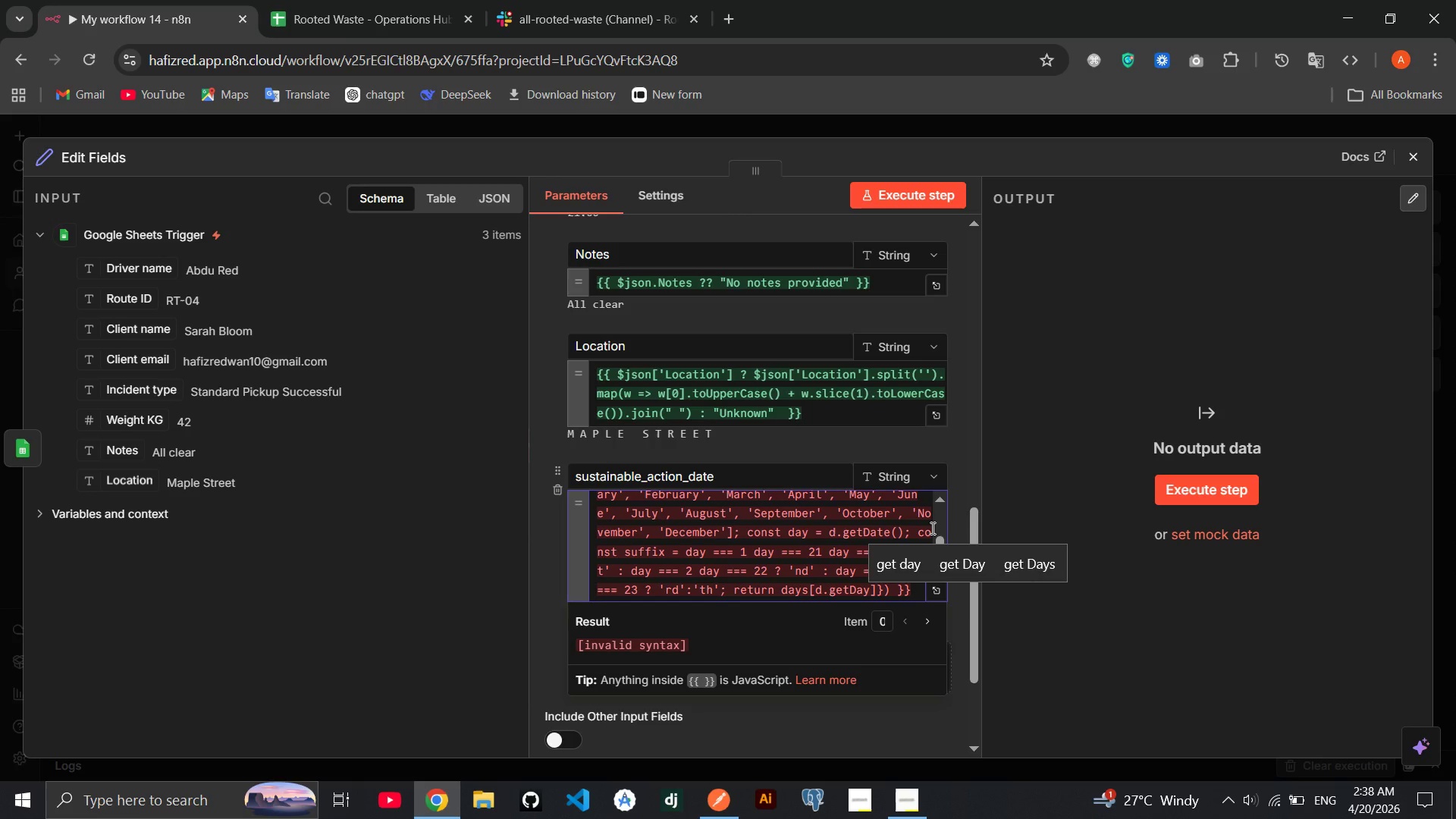 
key(Shift+9)
 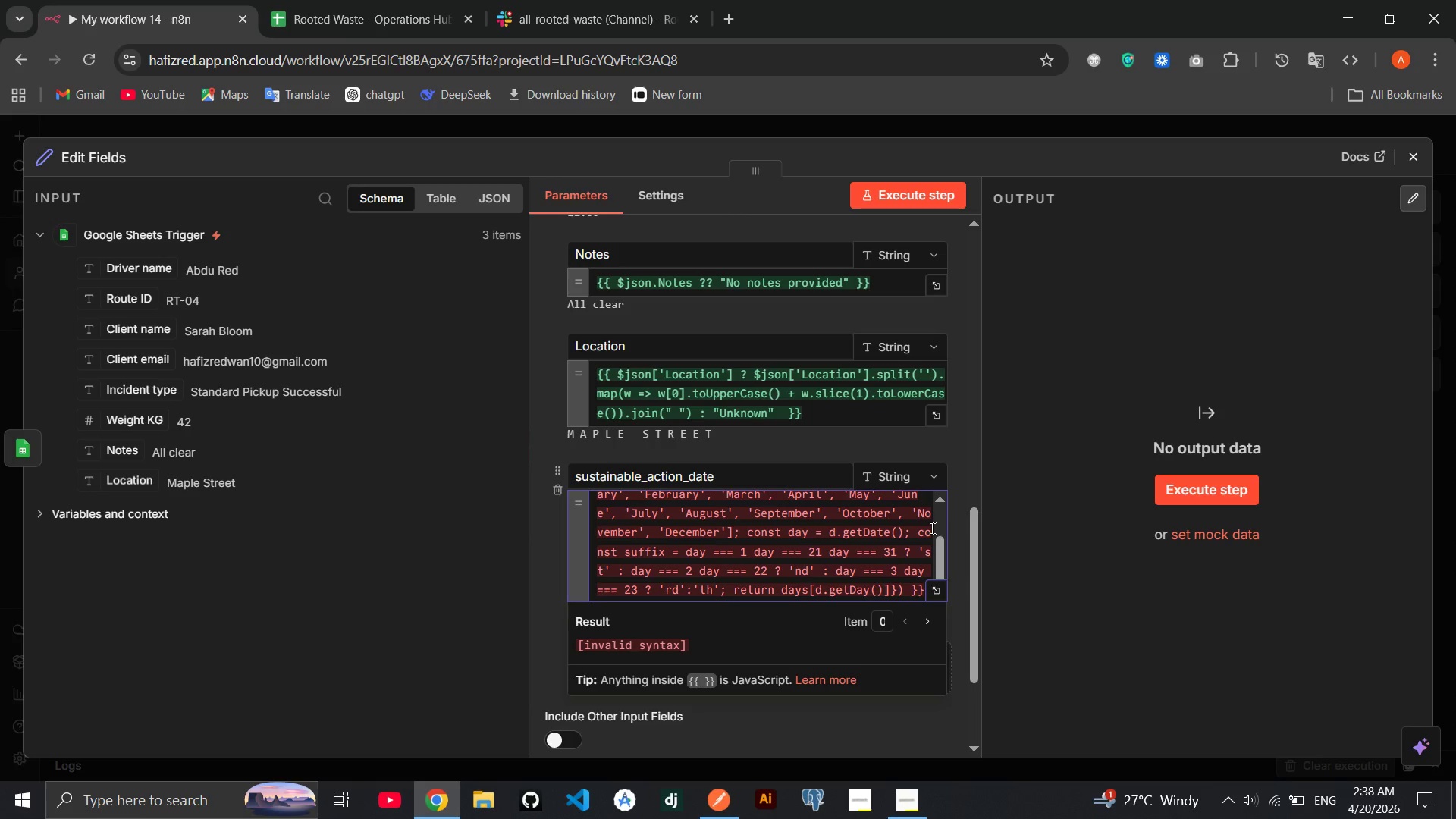 
key(ArrowRight)
 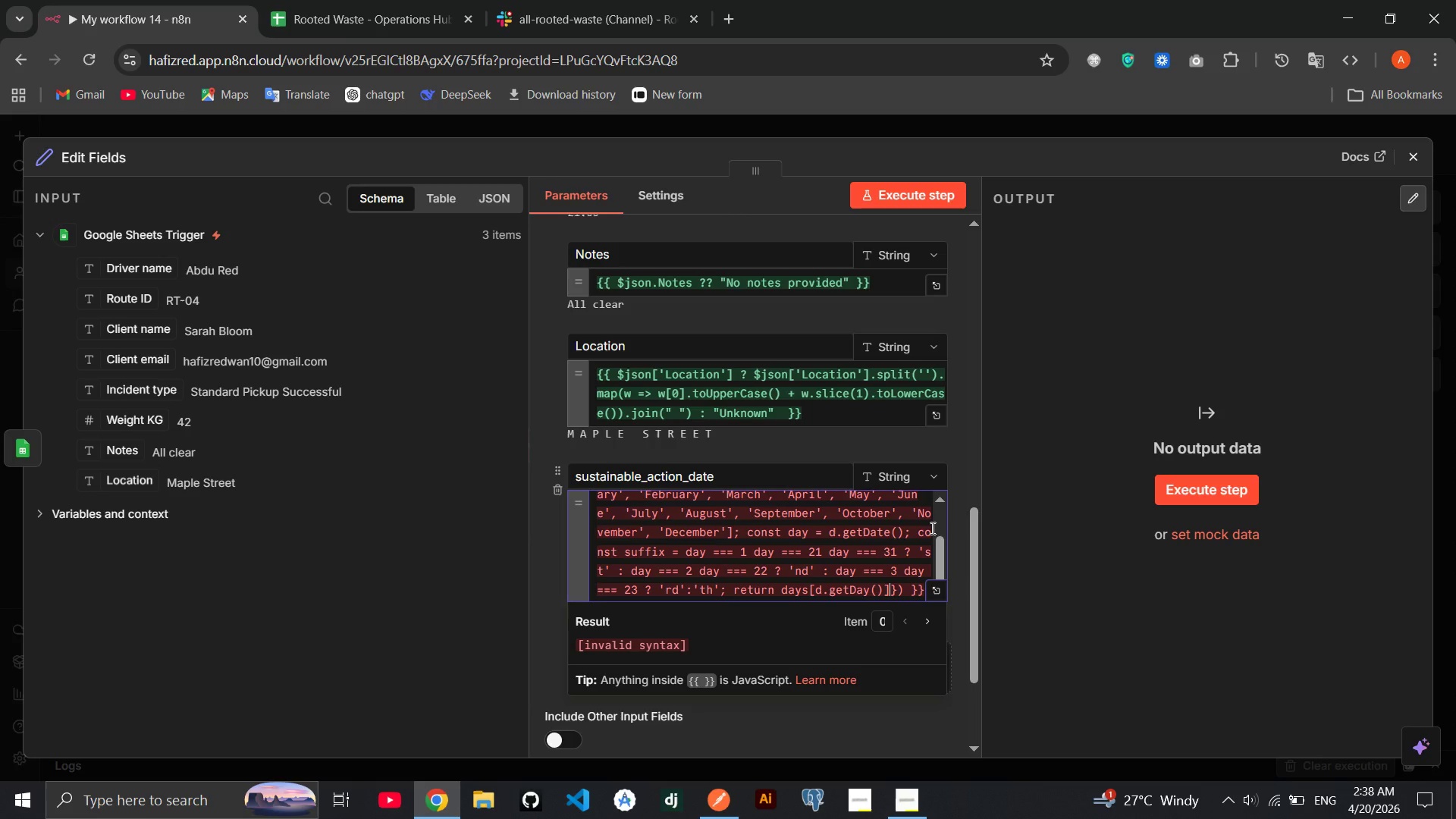 
key(ArrowRight)
 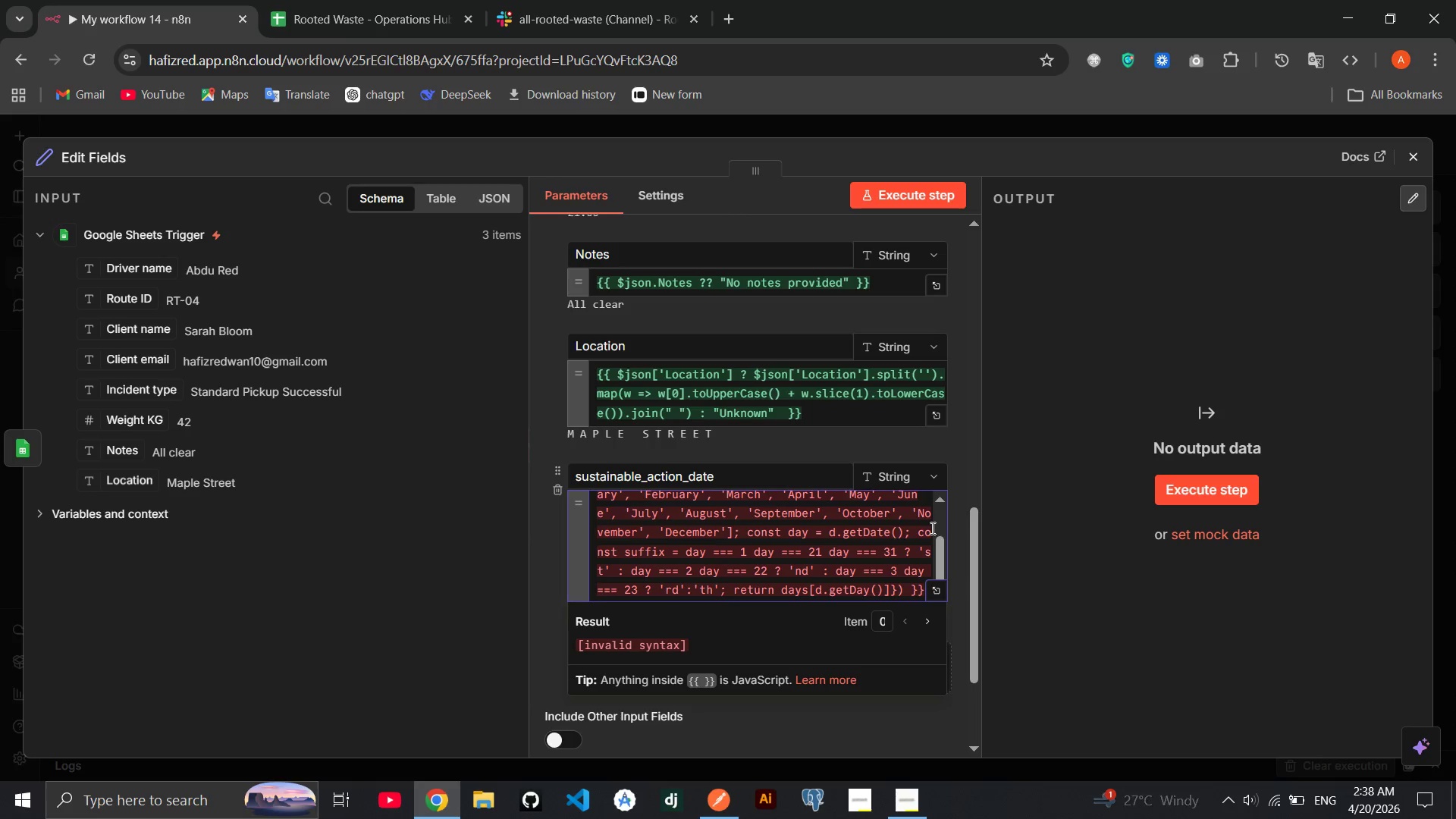 
key(Space)
 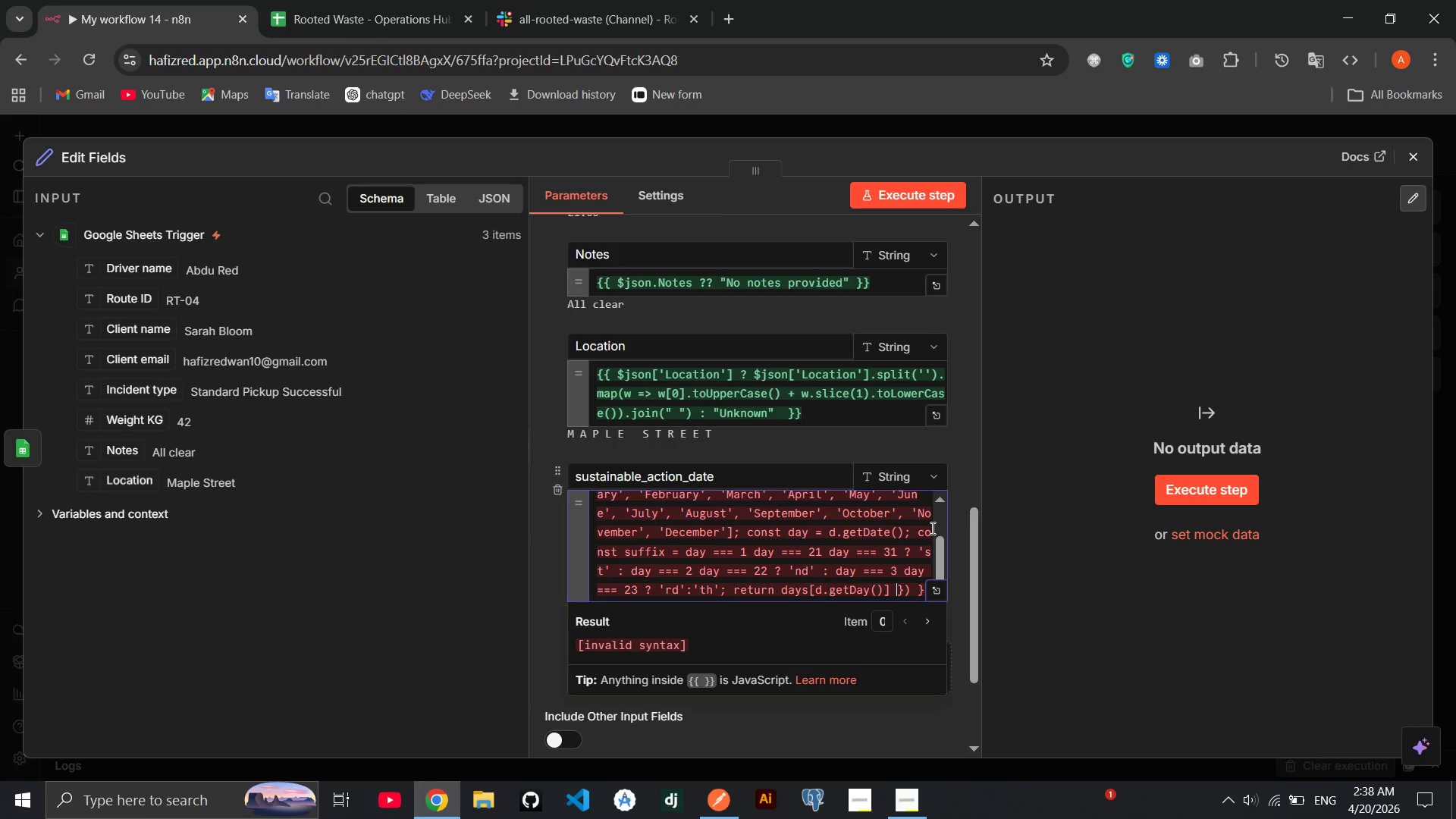 
key(Shift+Equal)
 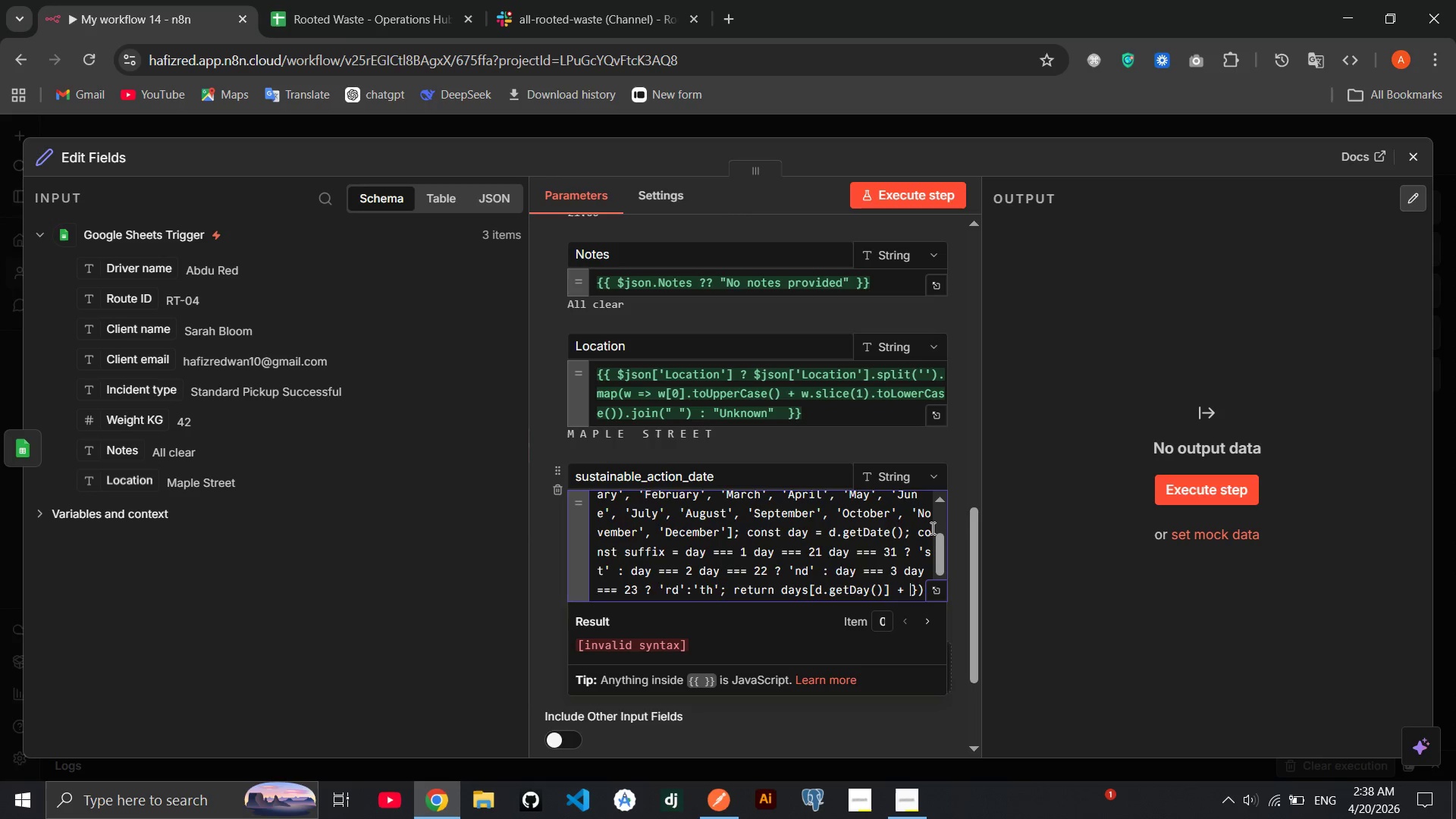 
key(Space)
 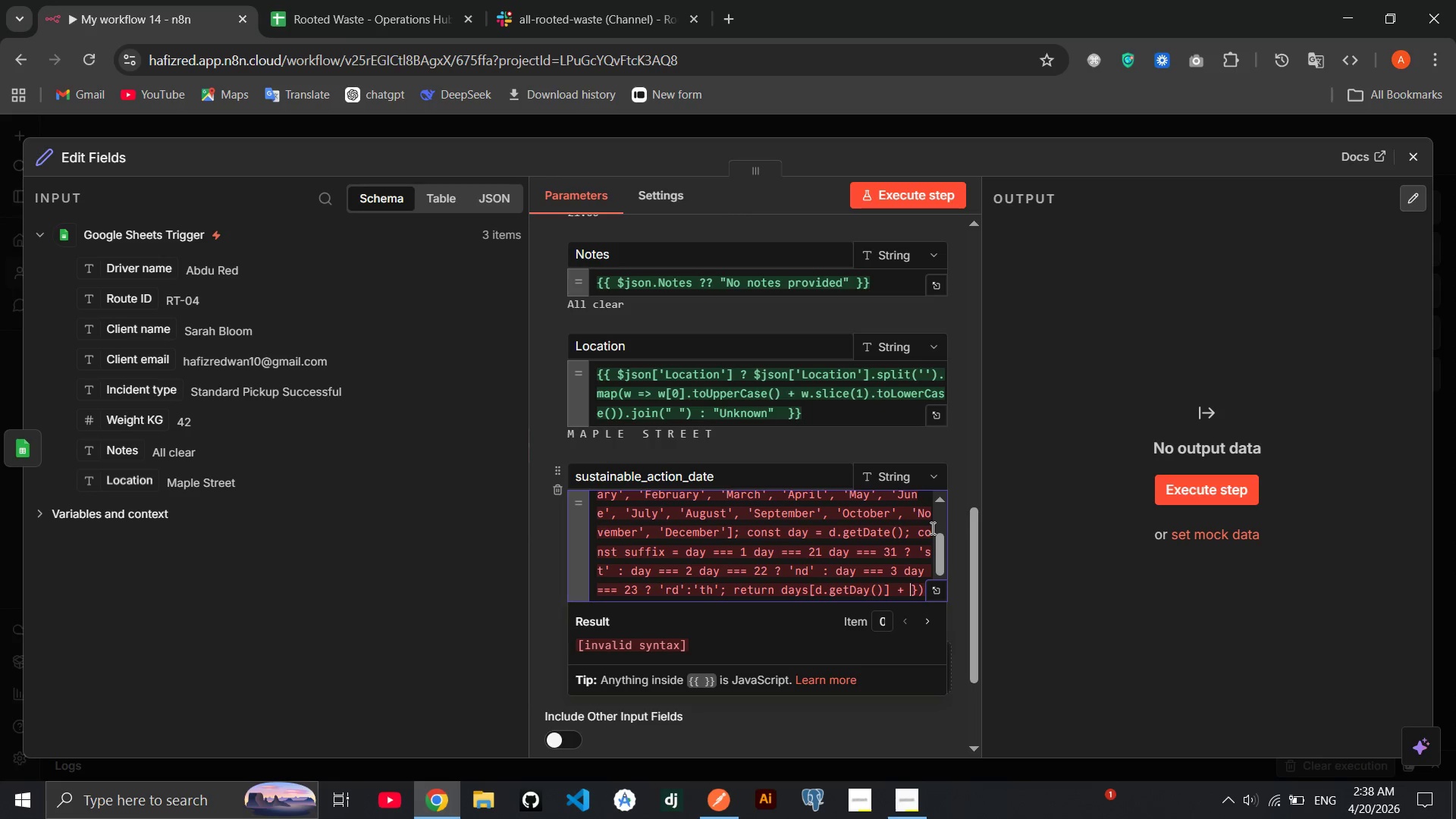 
type('the)
 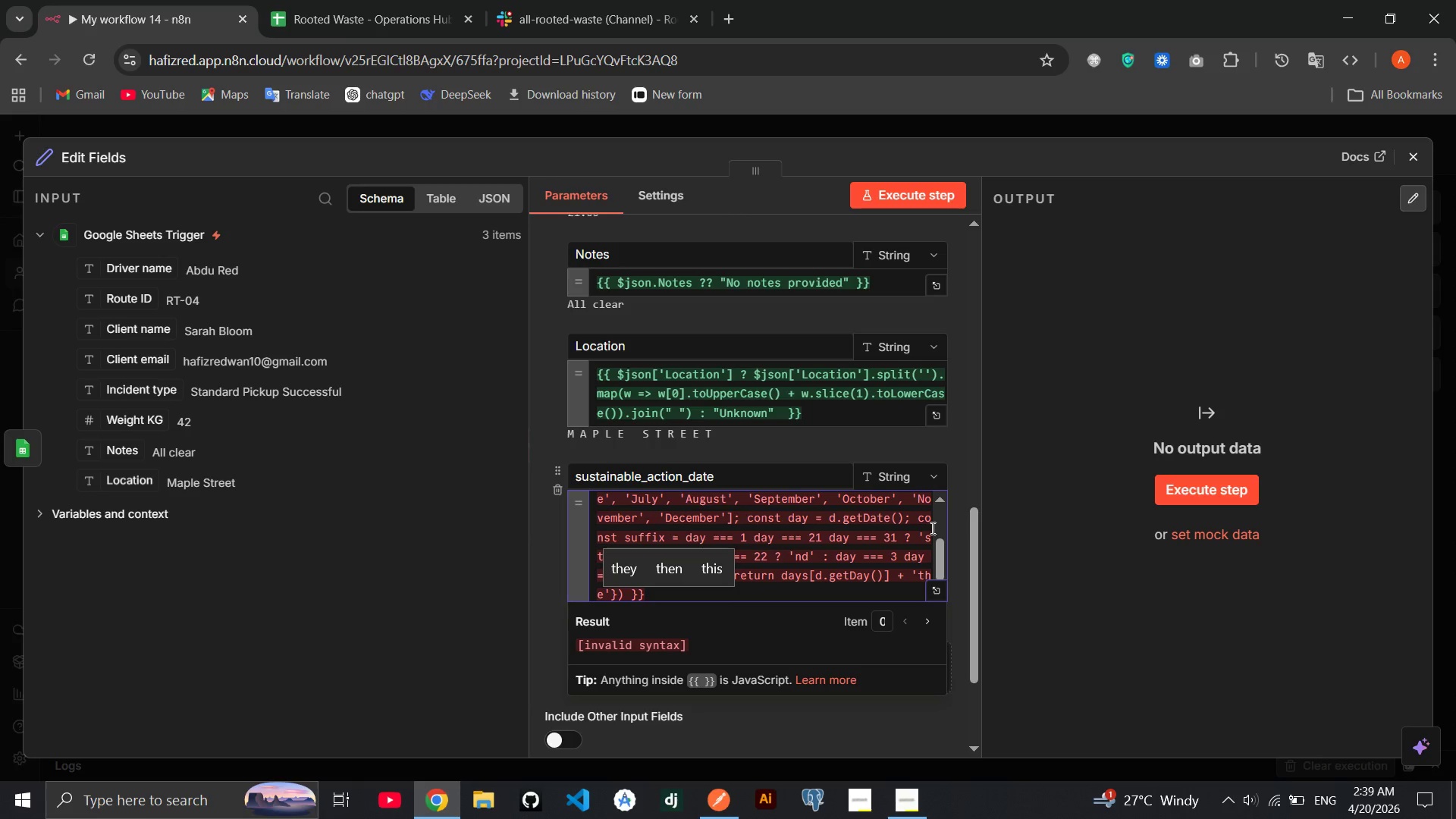 
key(ArrowRight)
 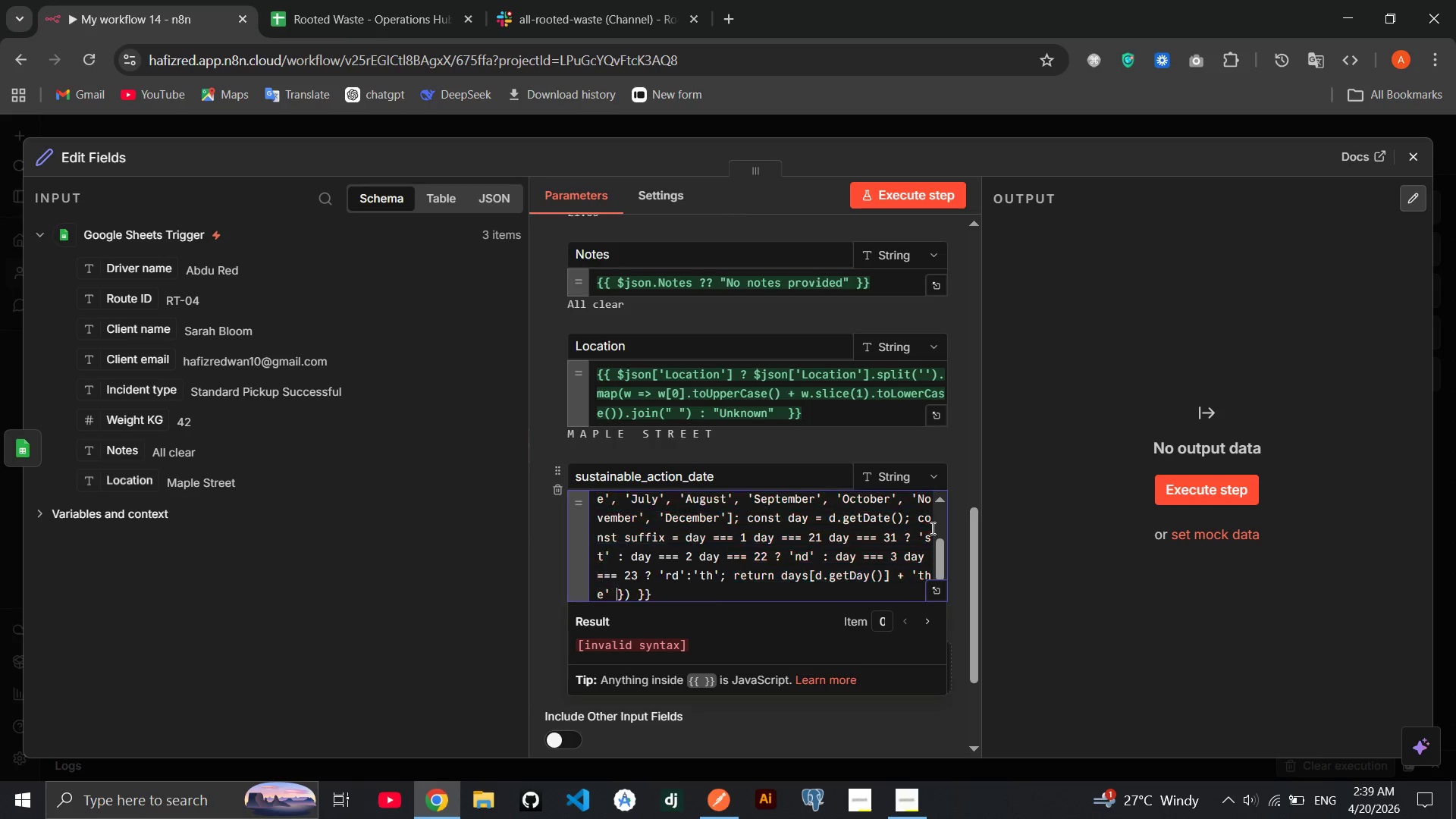 
type( + day + suffix)
 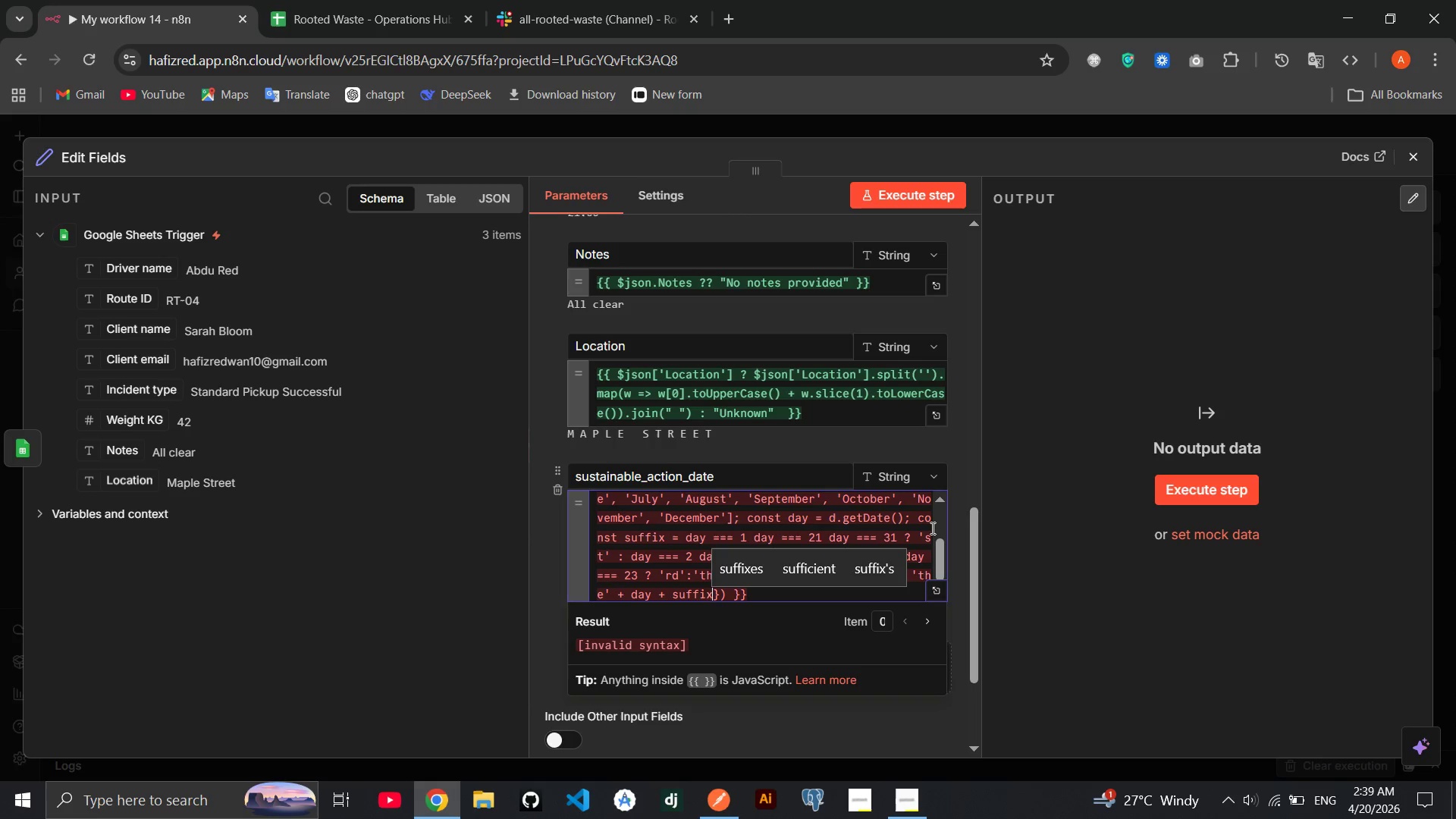 
key(Space)
 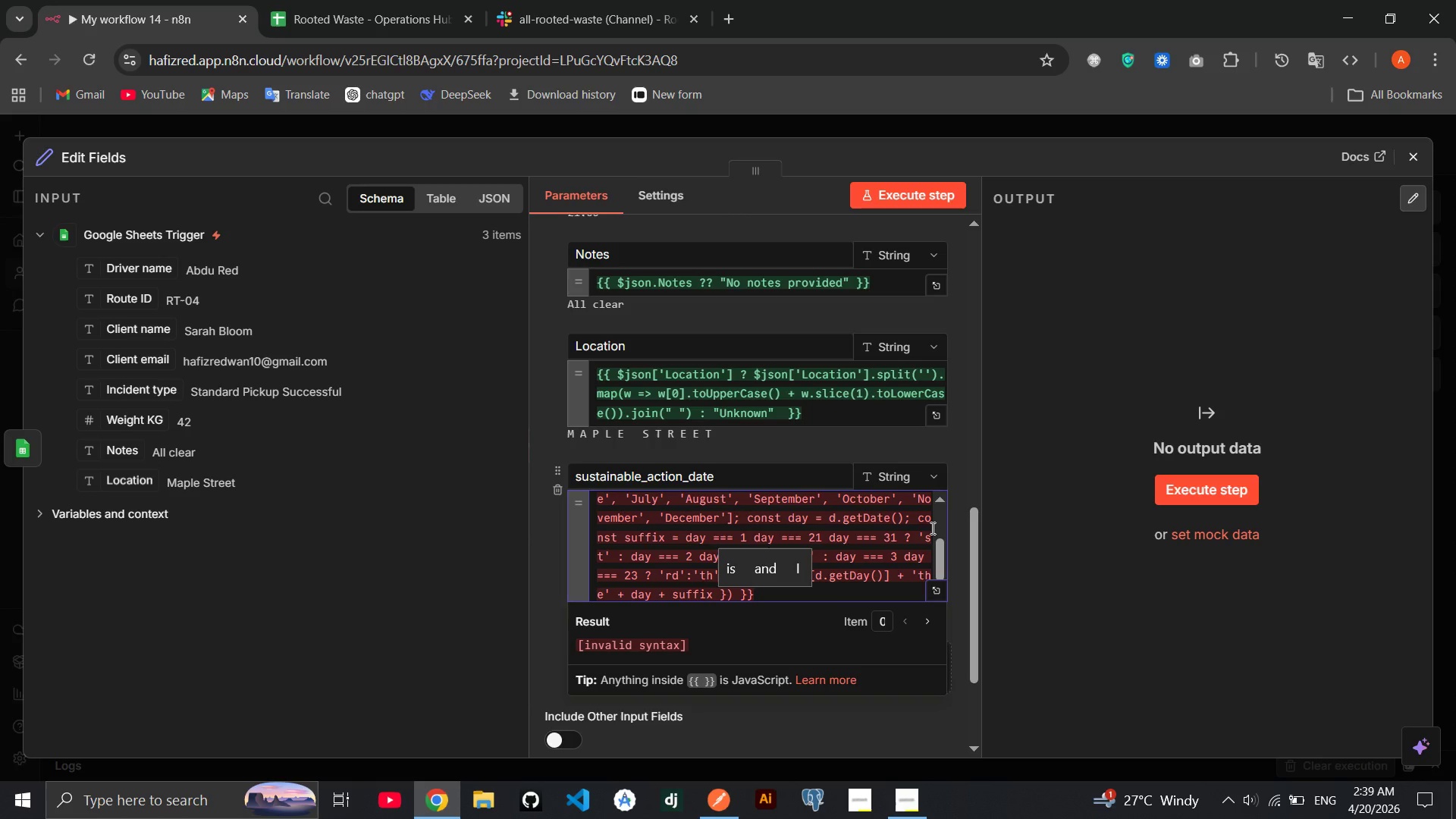 
key(Shift+Equal)
 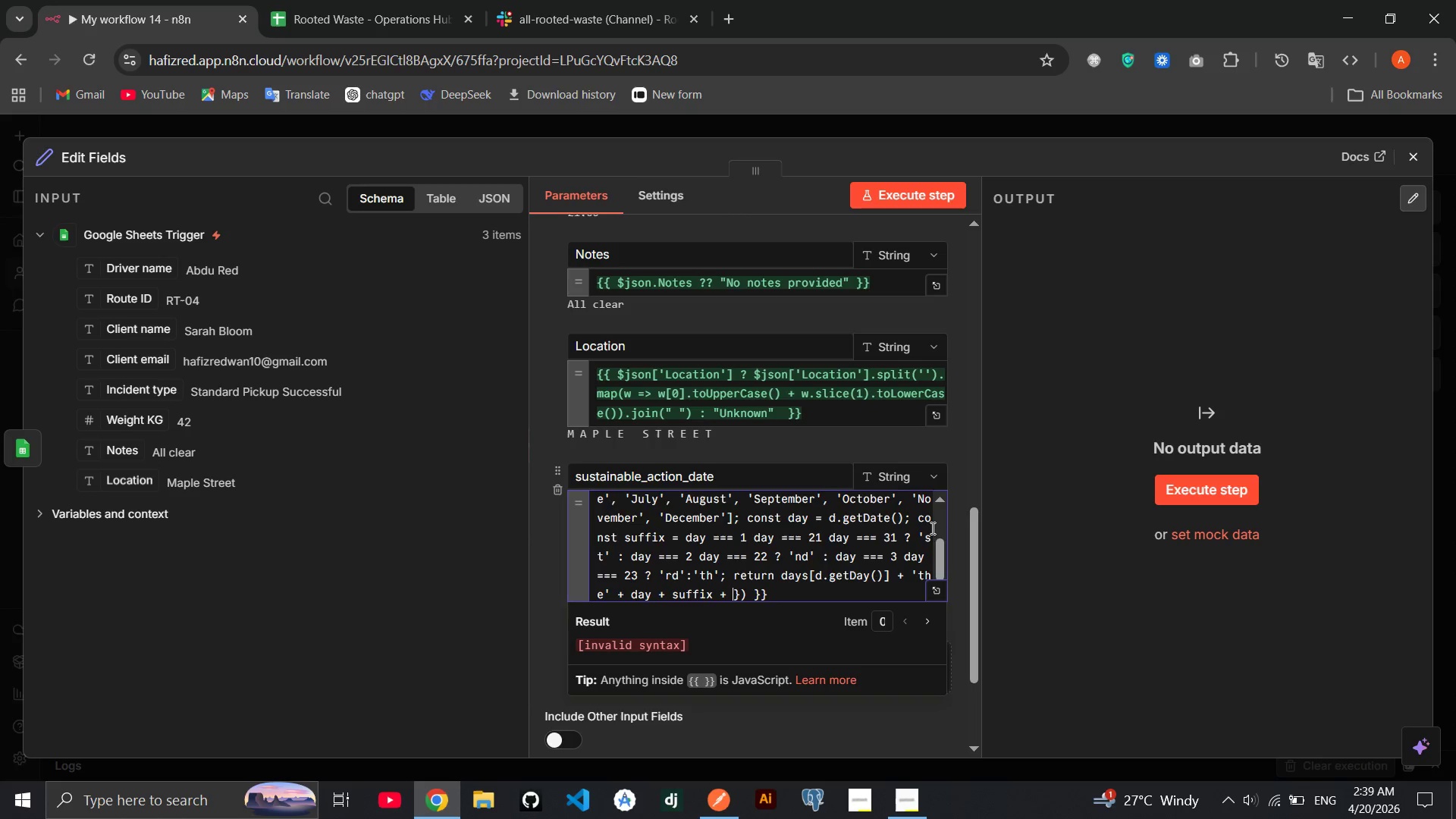 
key(Space)
 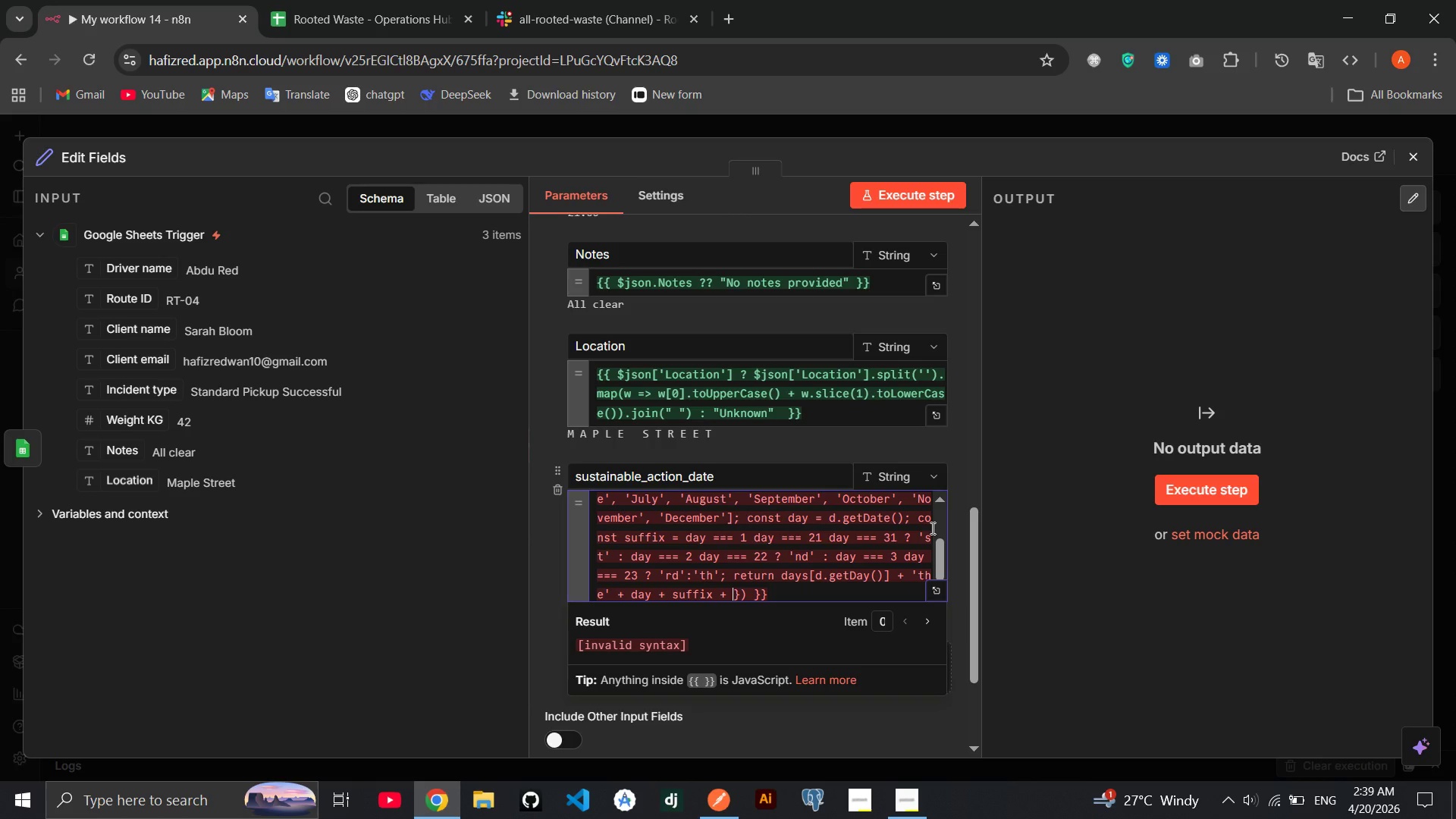 
type('of)
 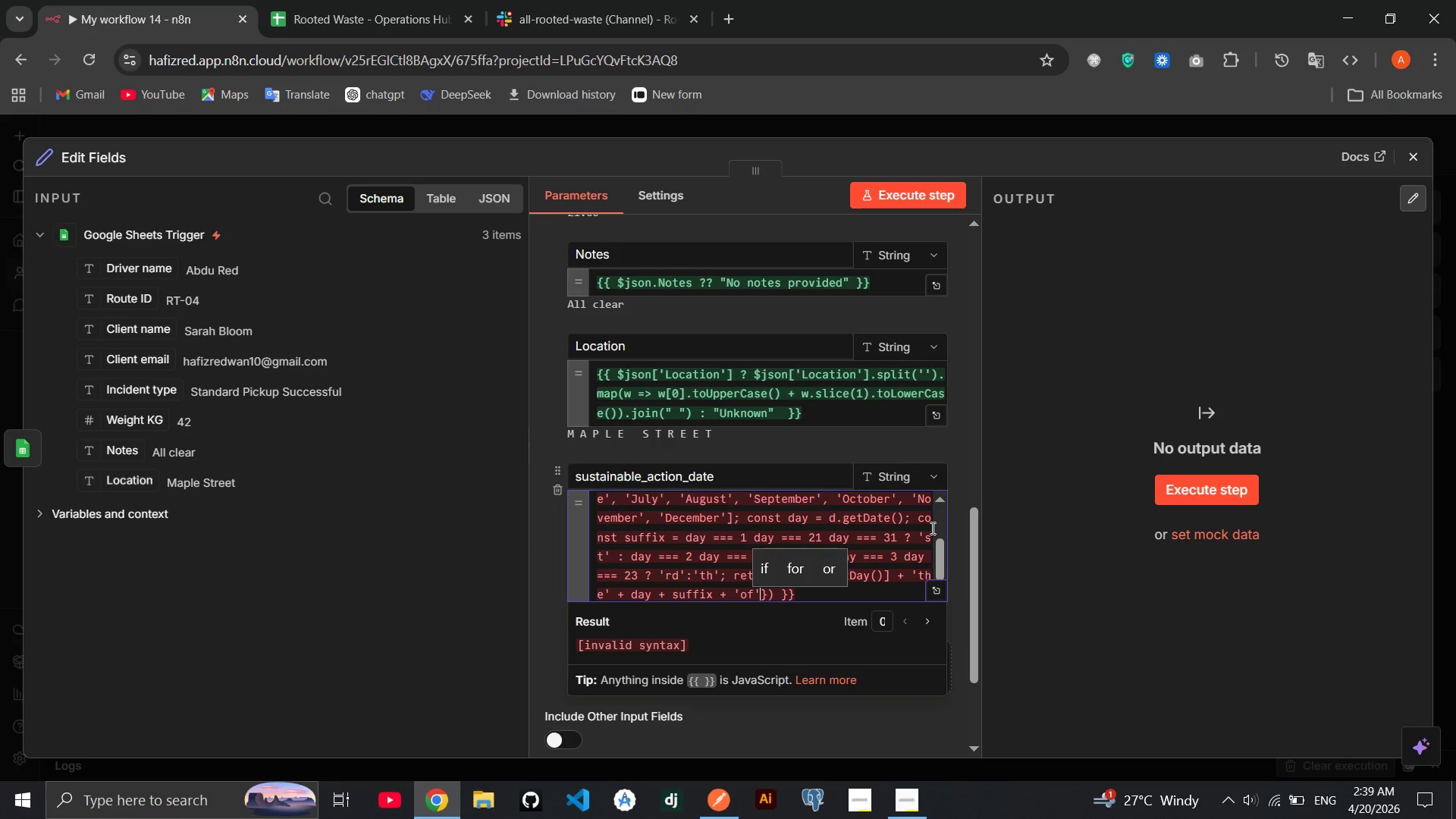 
key(ArrowRight)
 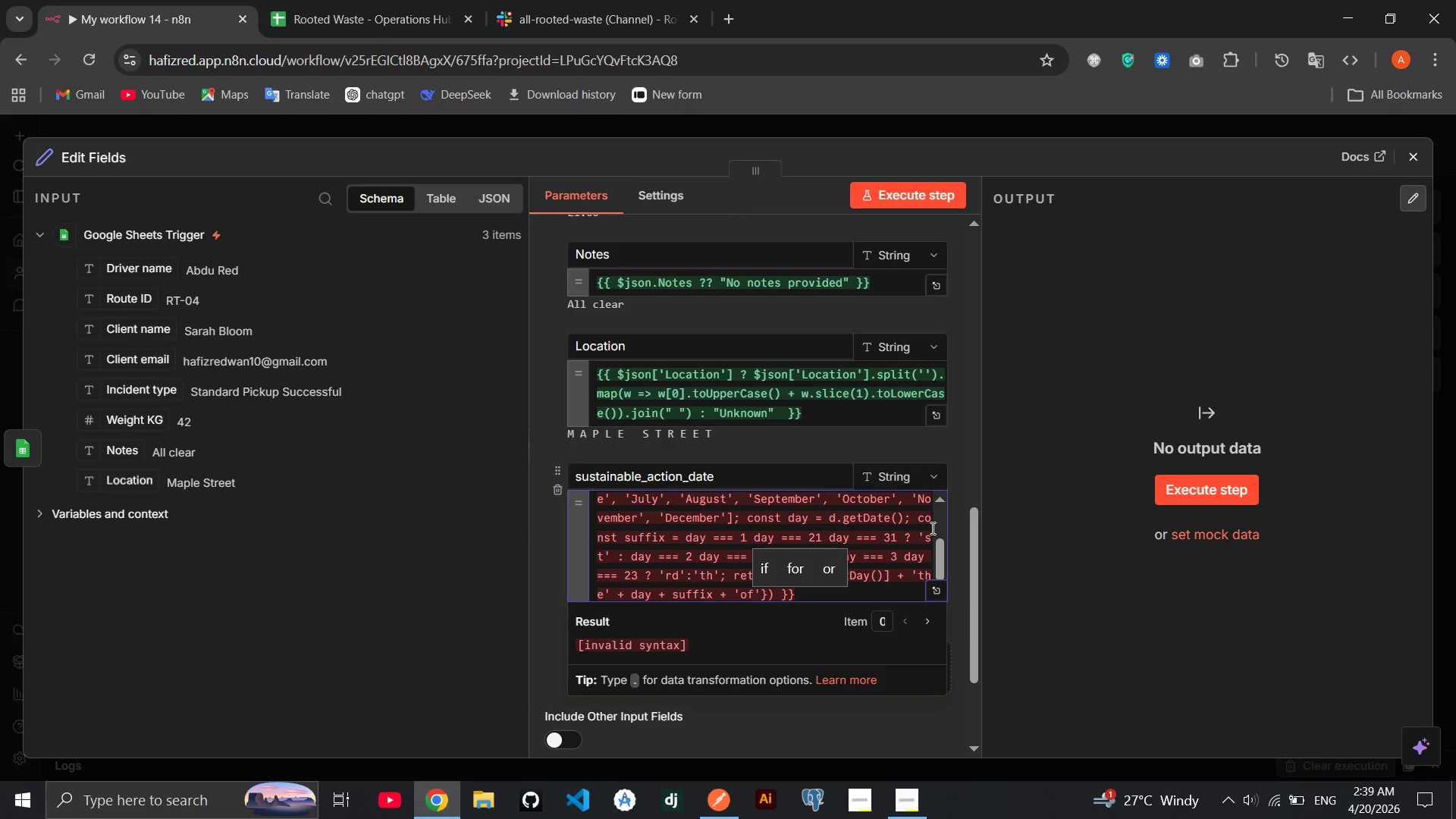 
type( + months[d.getMonth()
 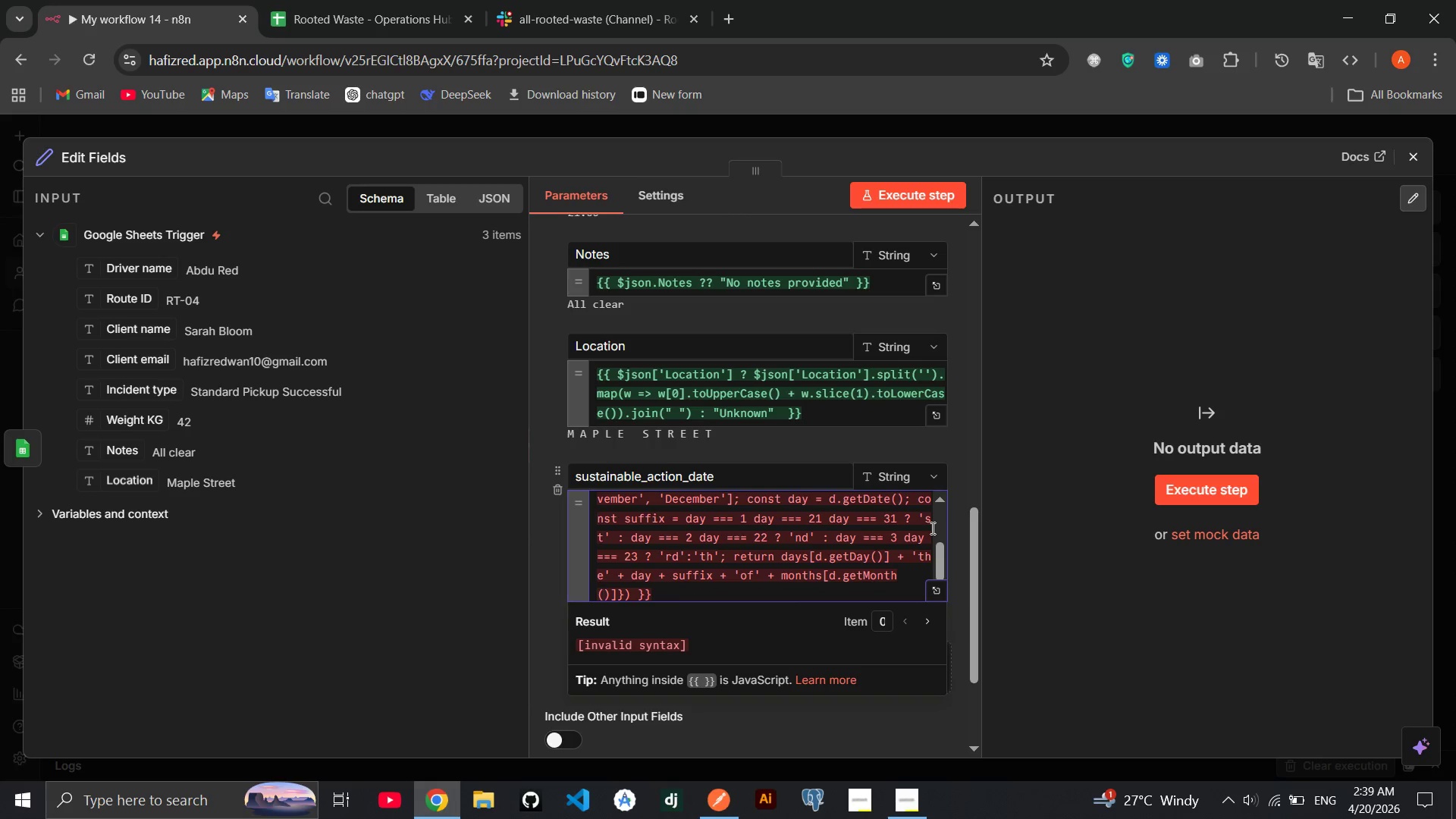 
key(ArrowRight)
 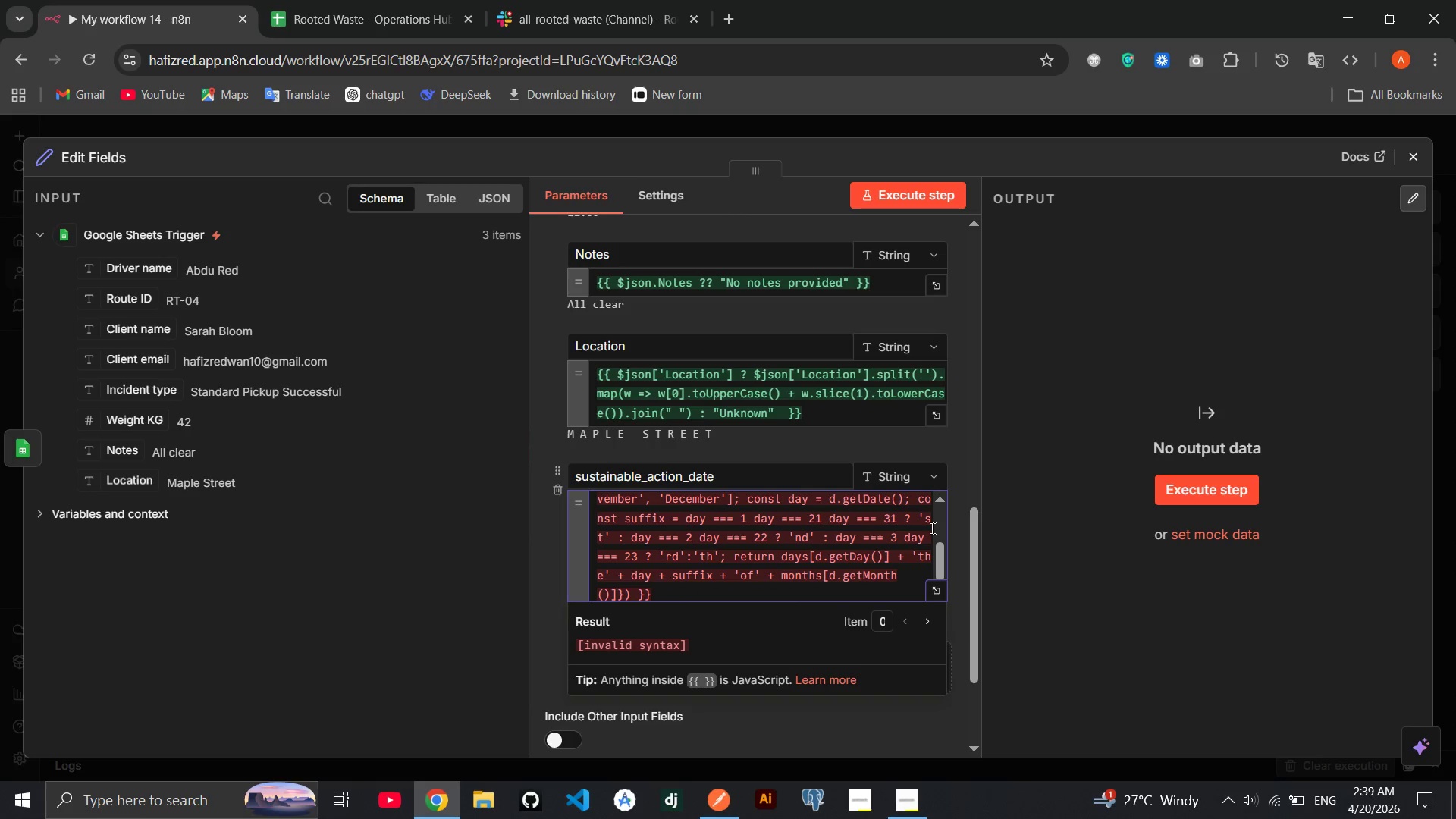 
key(ArrowRight)
 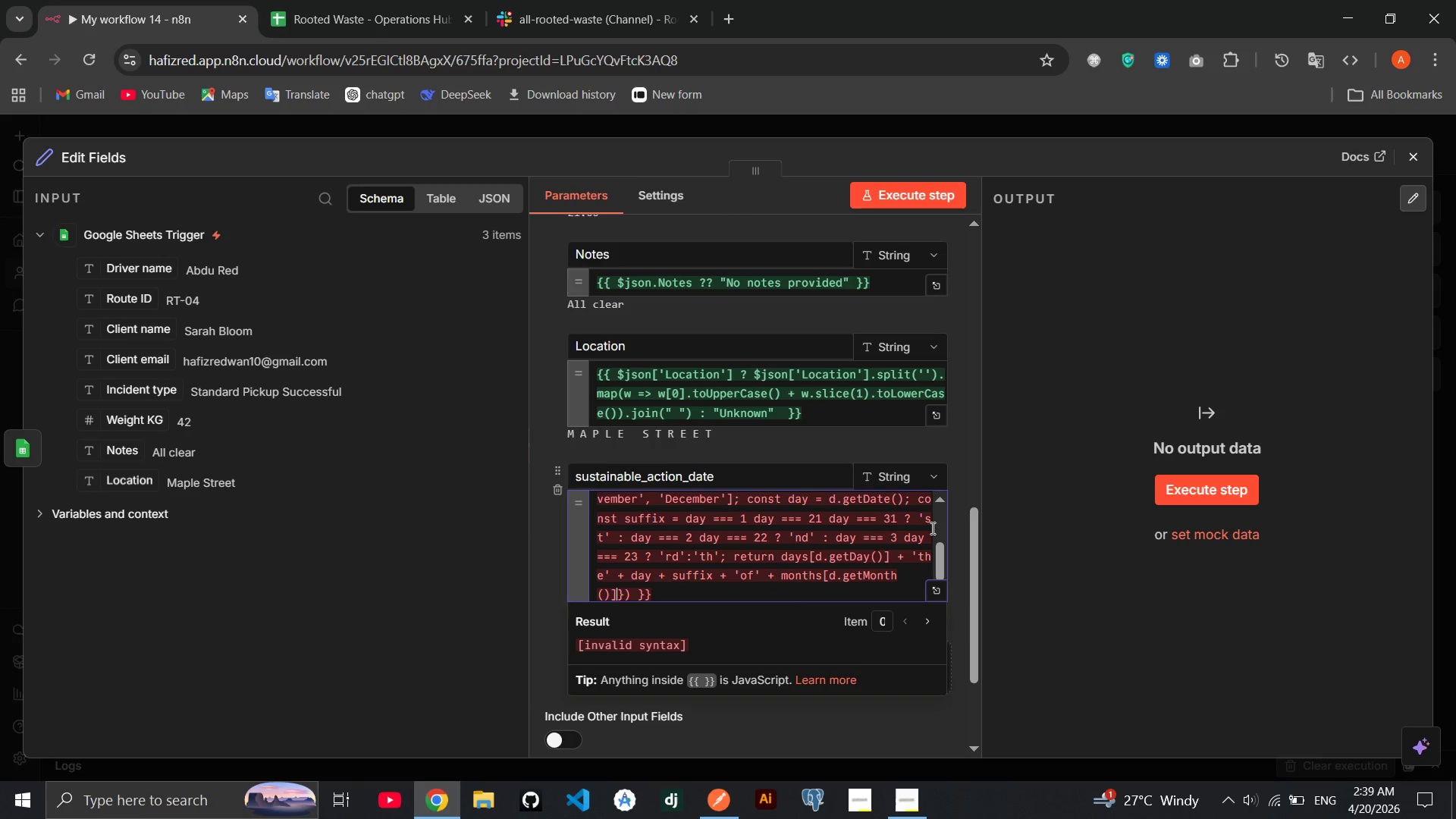 
key(Semicolon)
 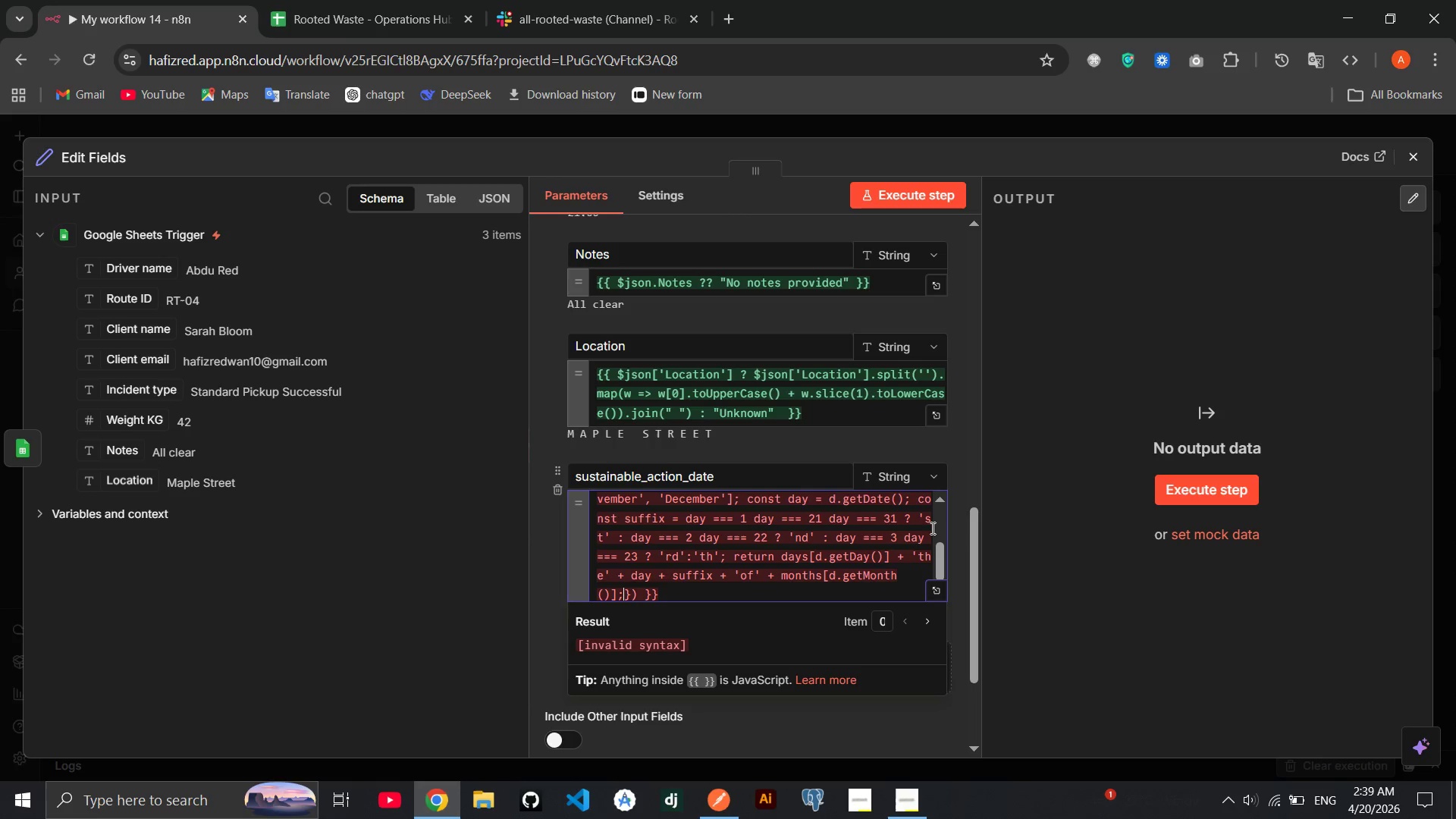 
wait(14.74)
 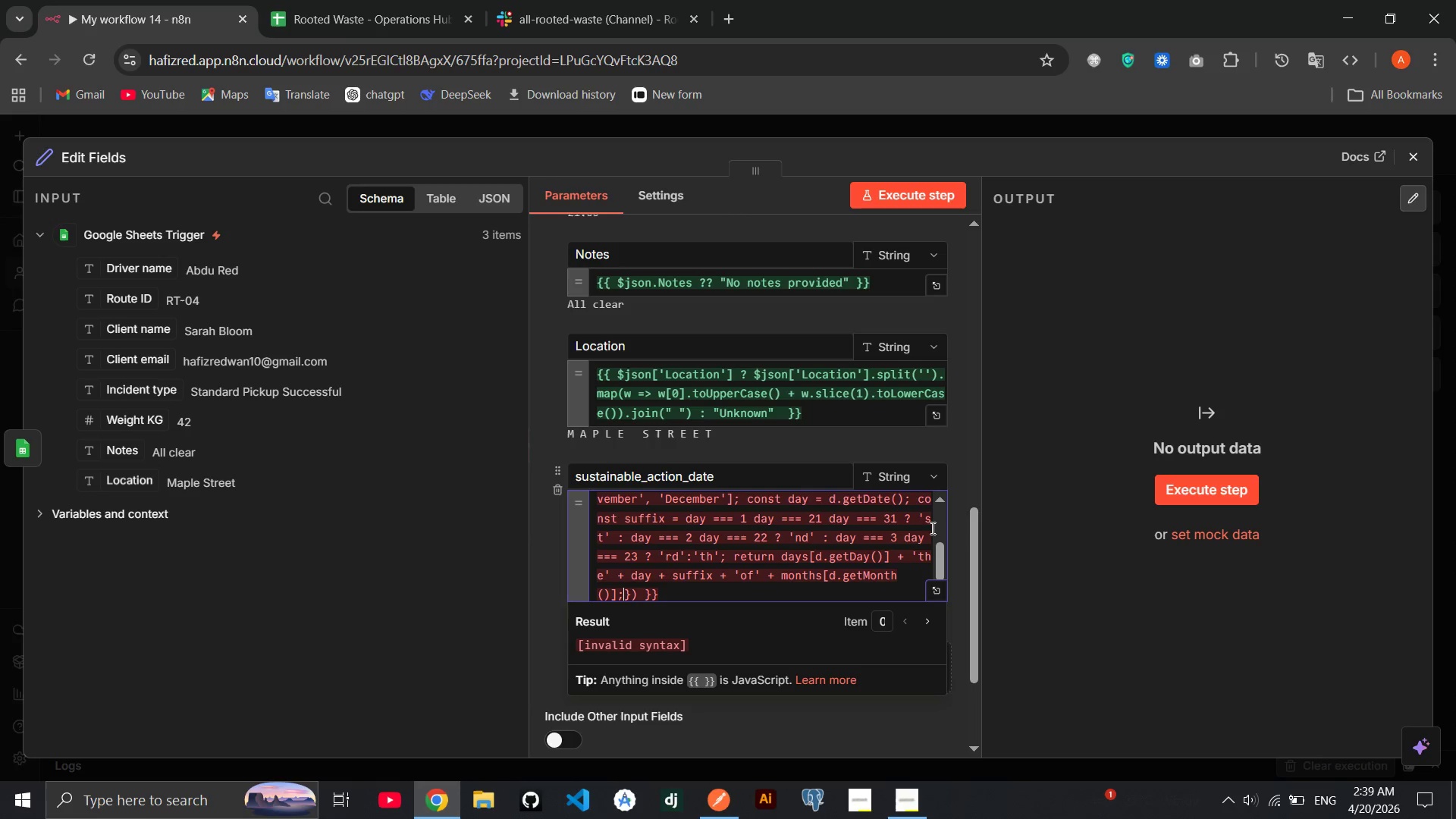 
left_click([638, 597])
 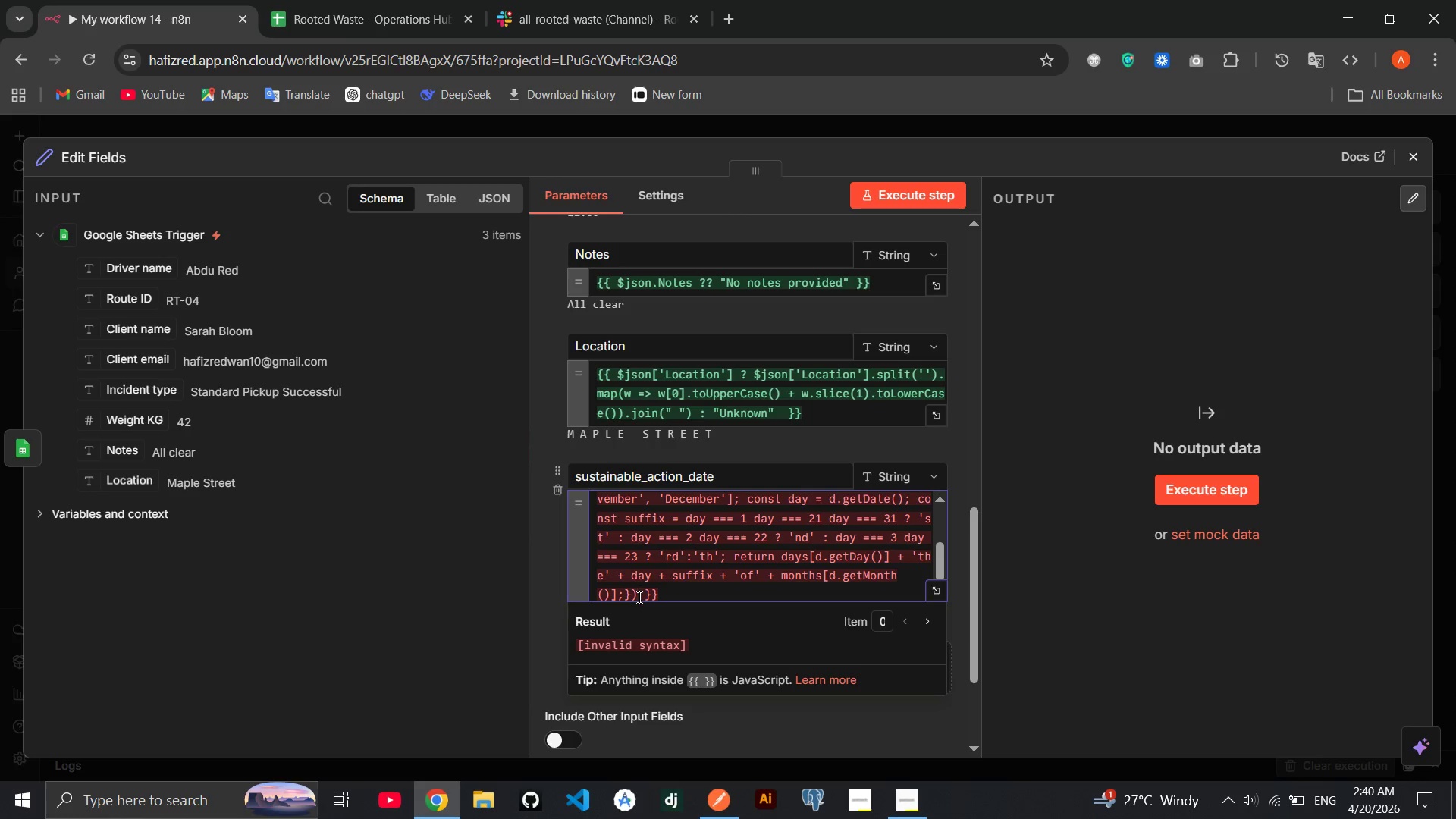 
wait(5.12)
 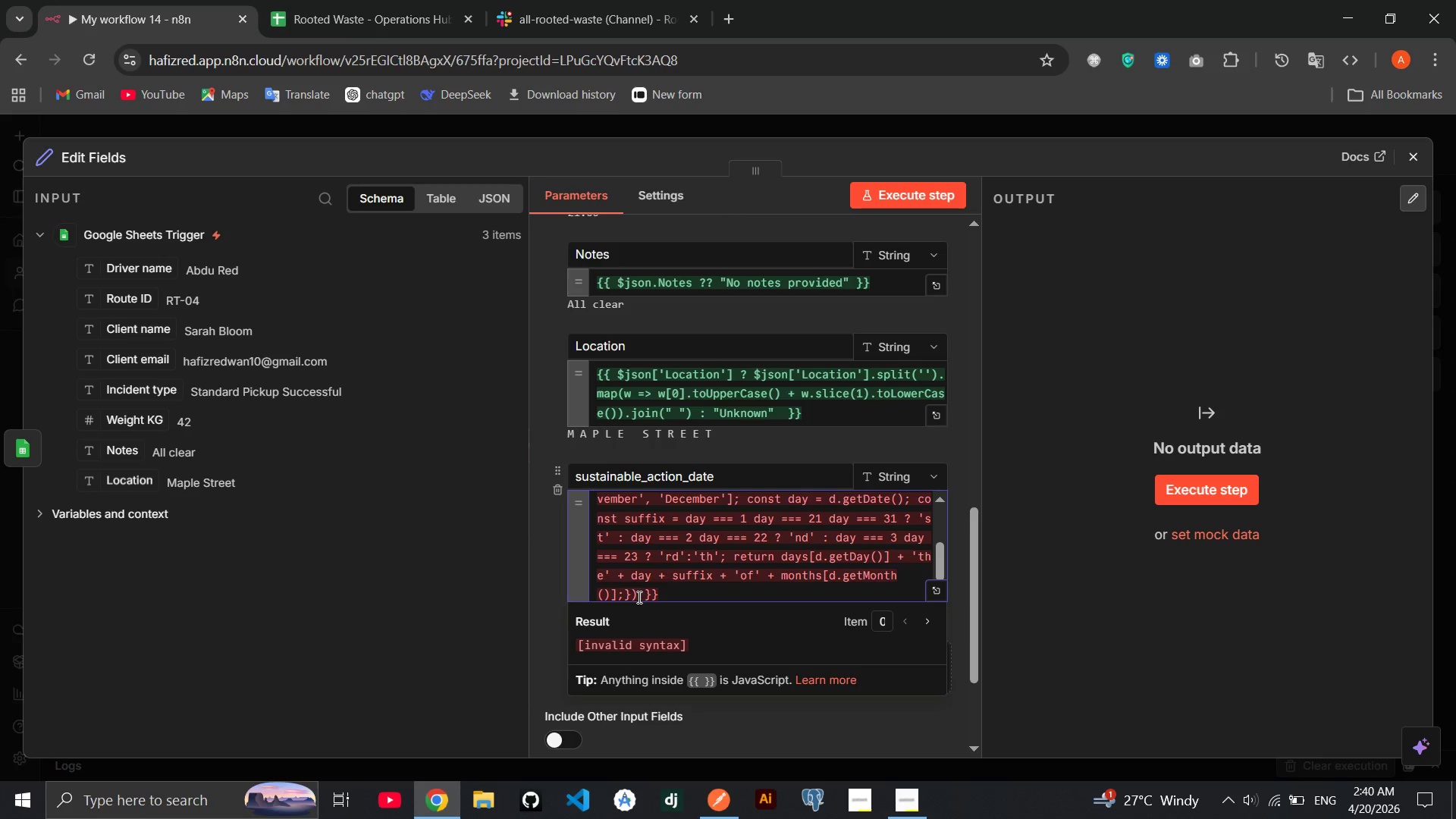 
key(Shift+9)
 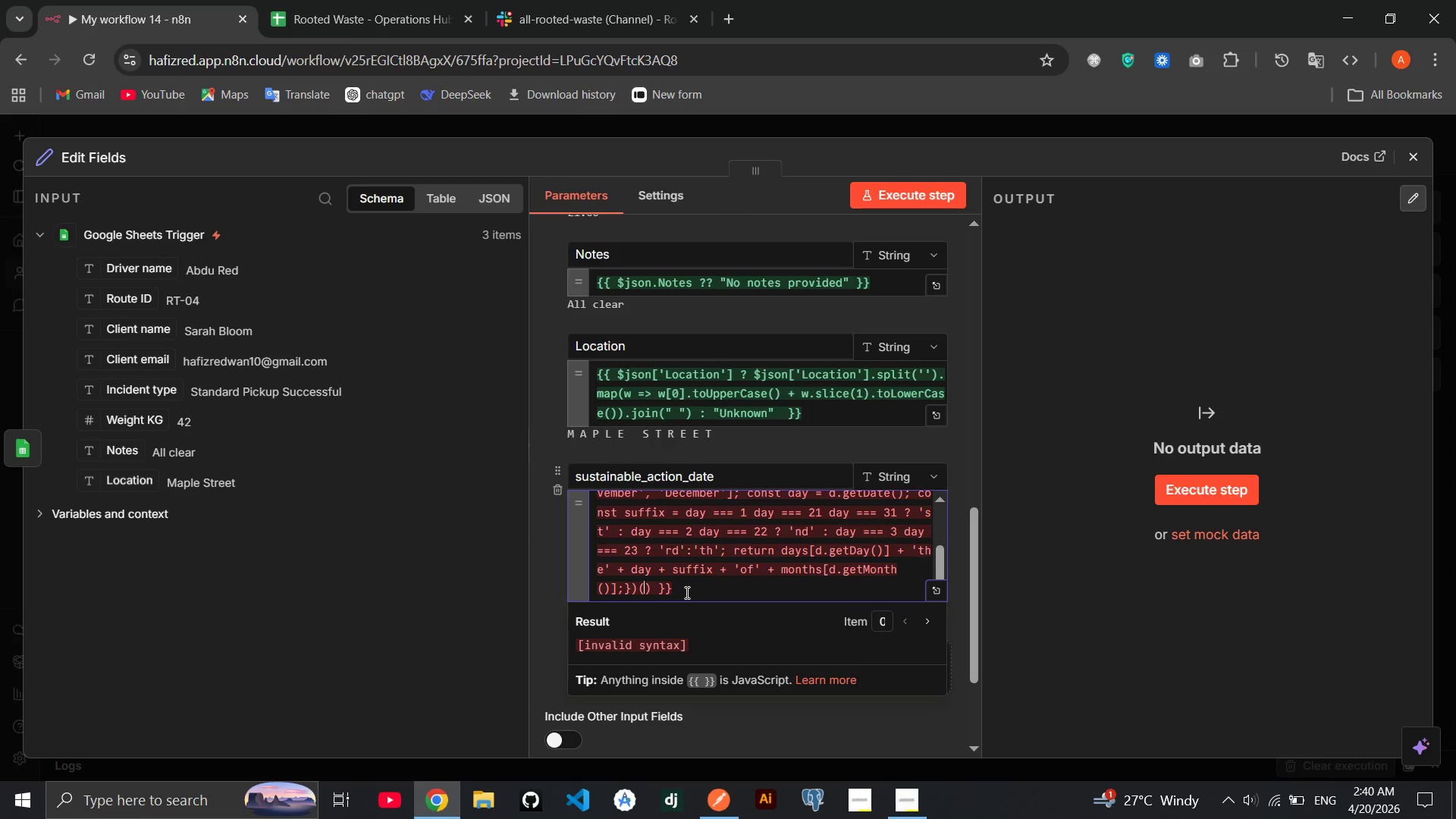 
wait(11.51)
 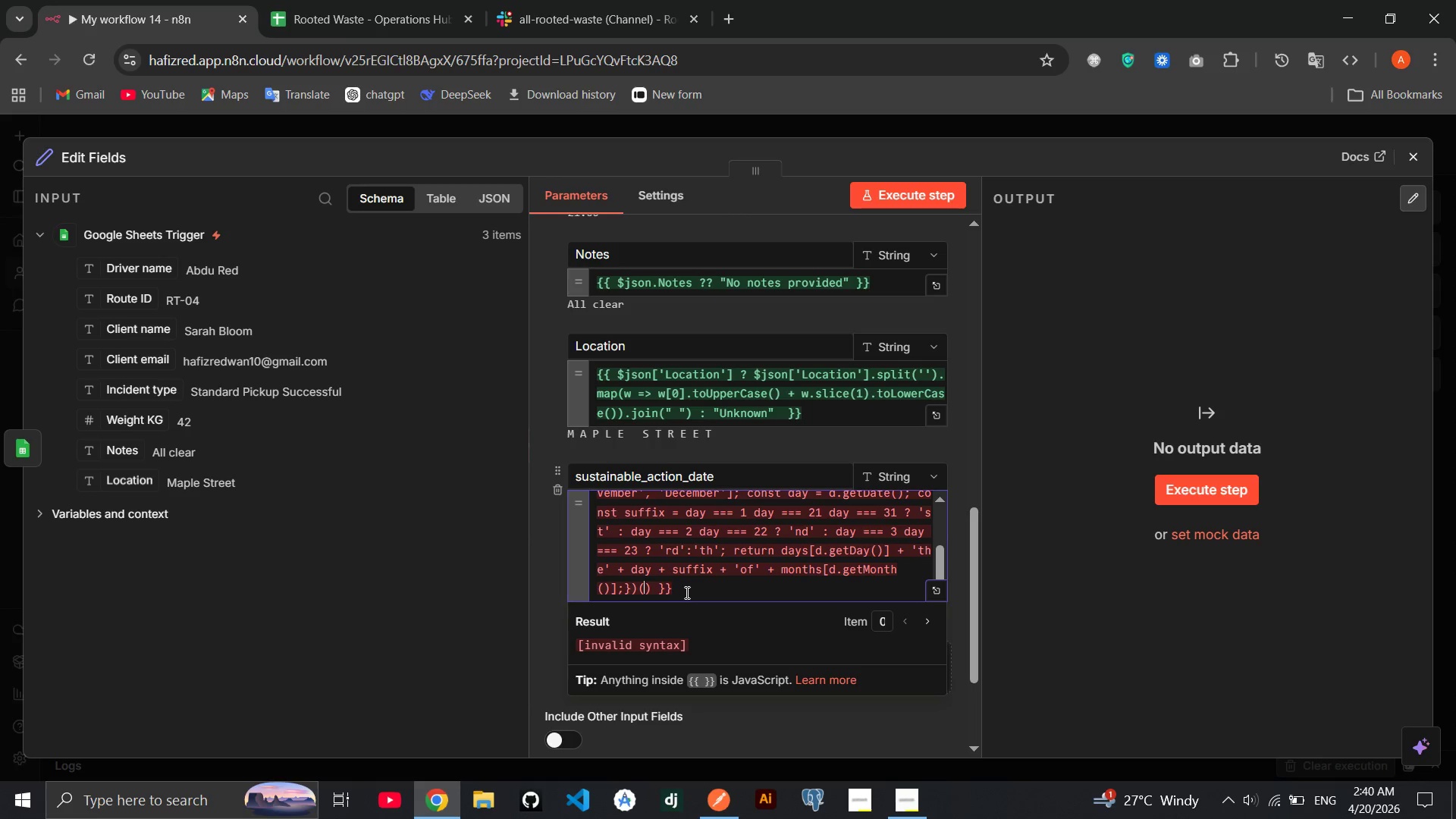 
left_click([815, 529])
 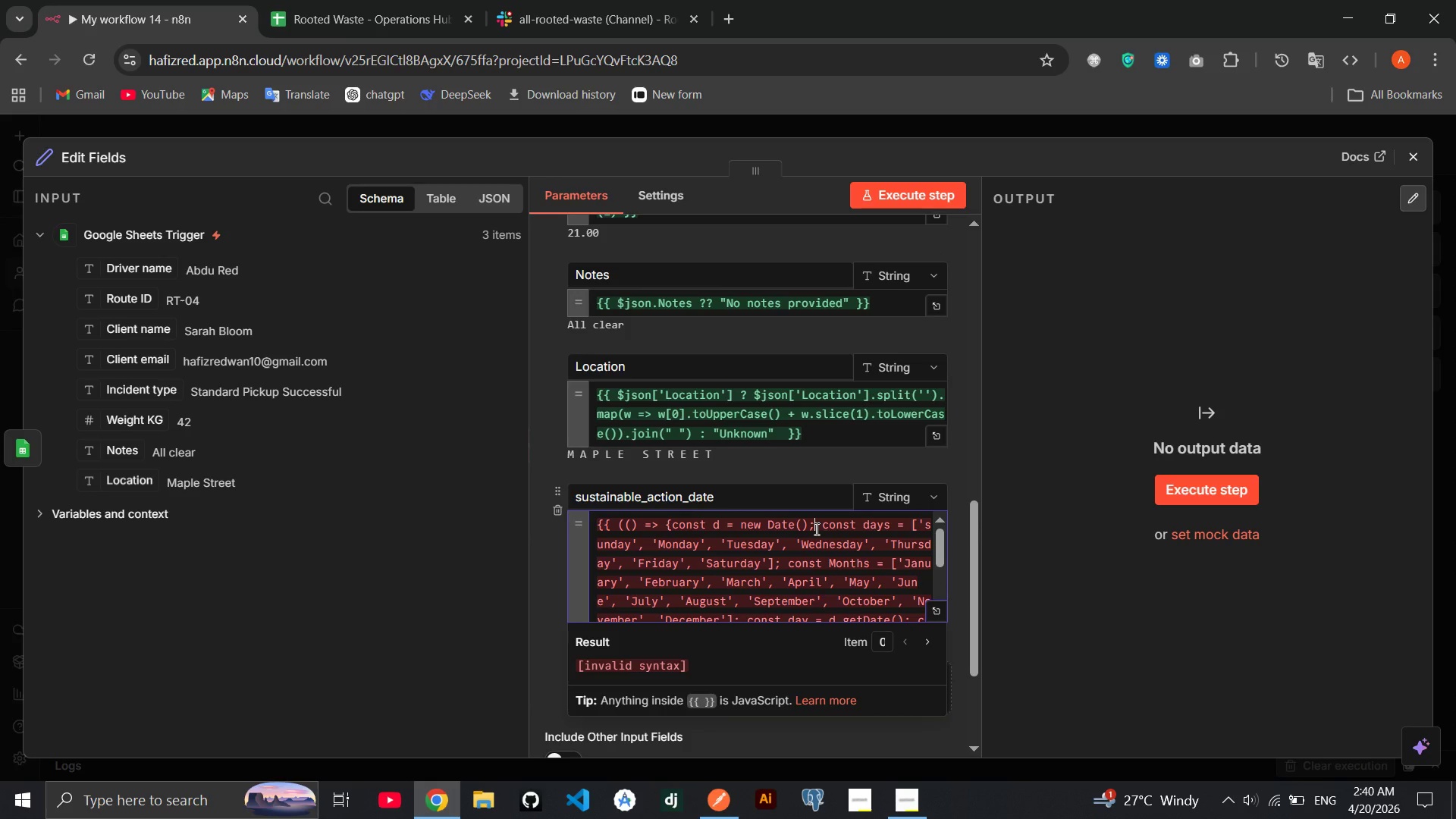 
key(Enter)
 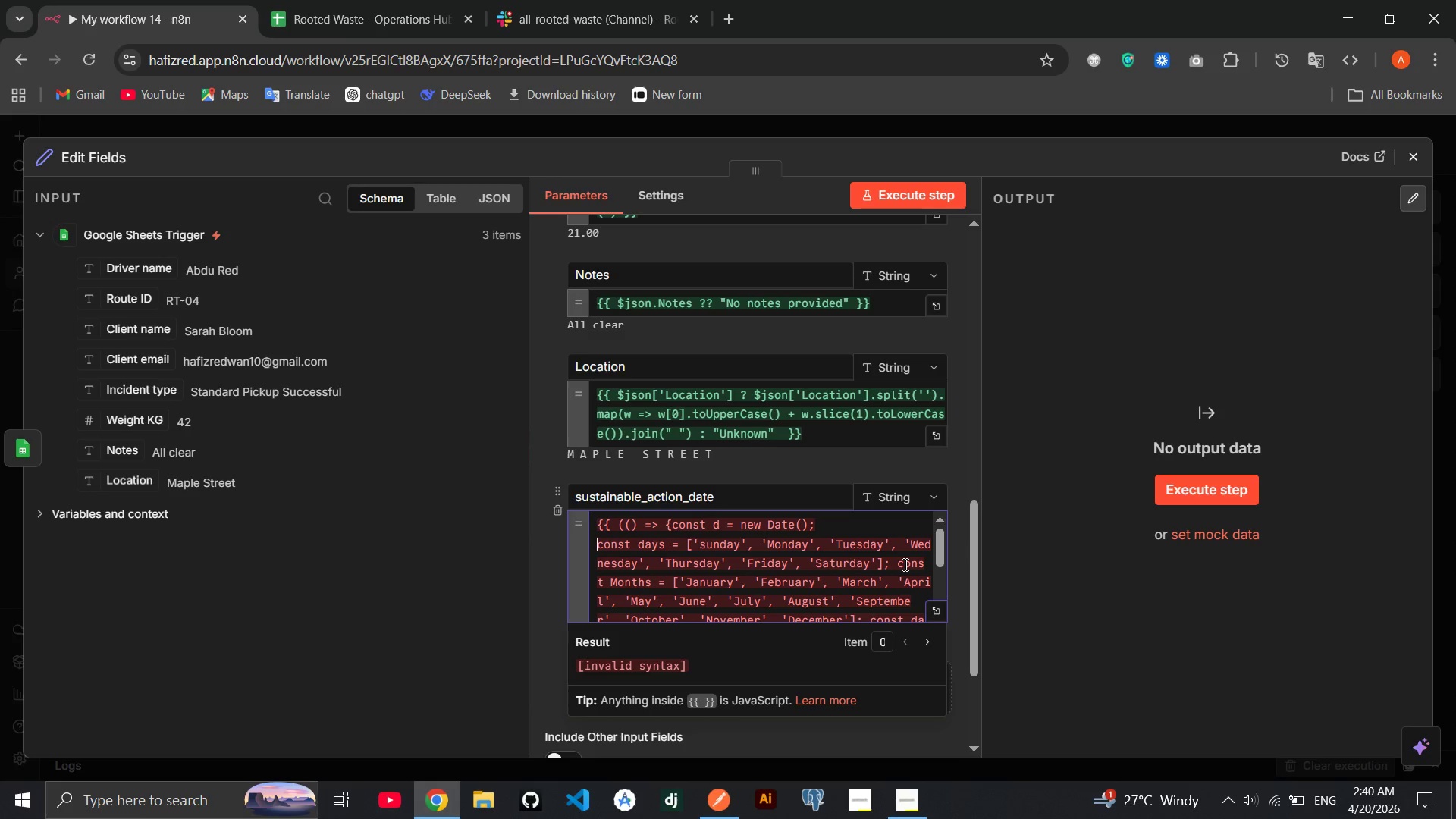 
left_click([900, 566])
 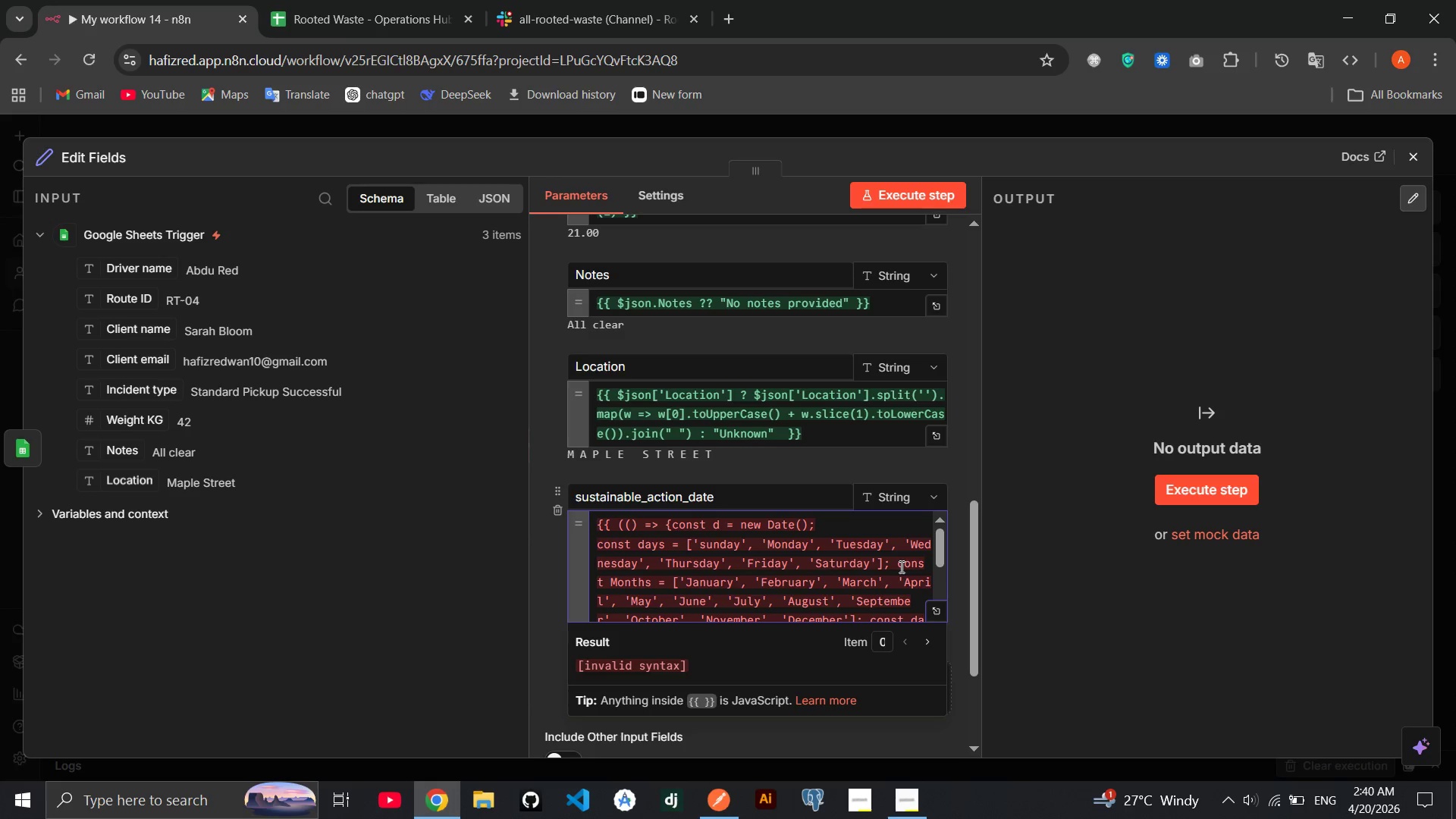 
key(Enter)
 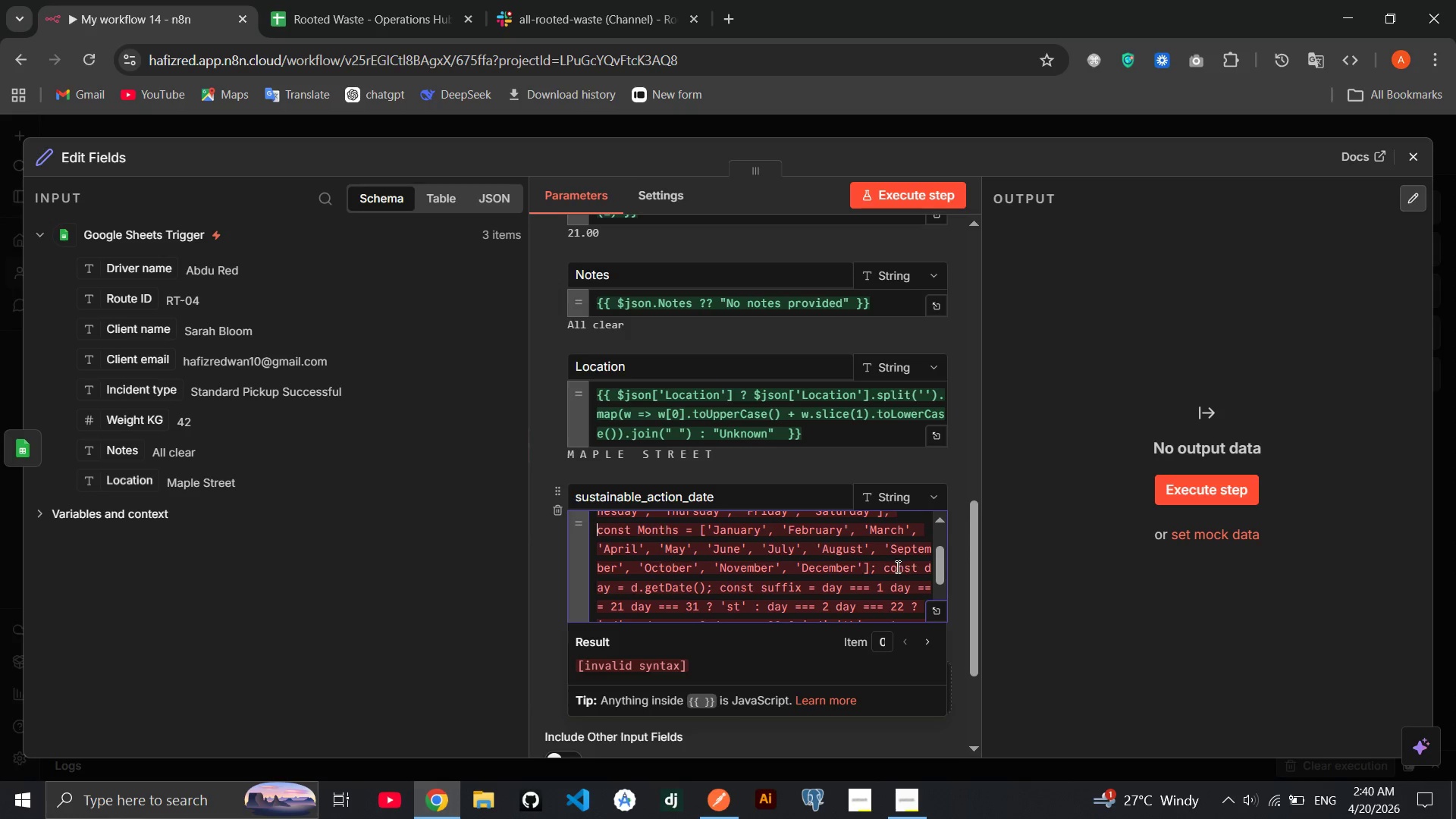 
left_click([889, 566])
 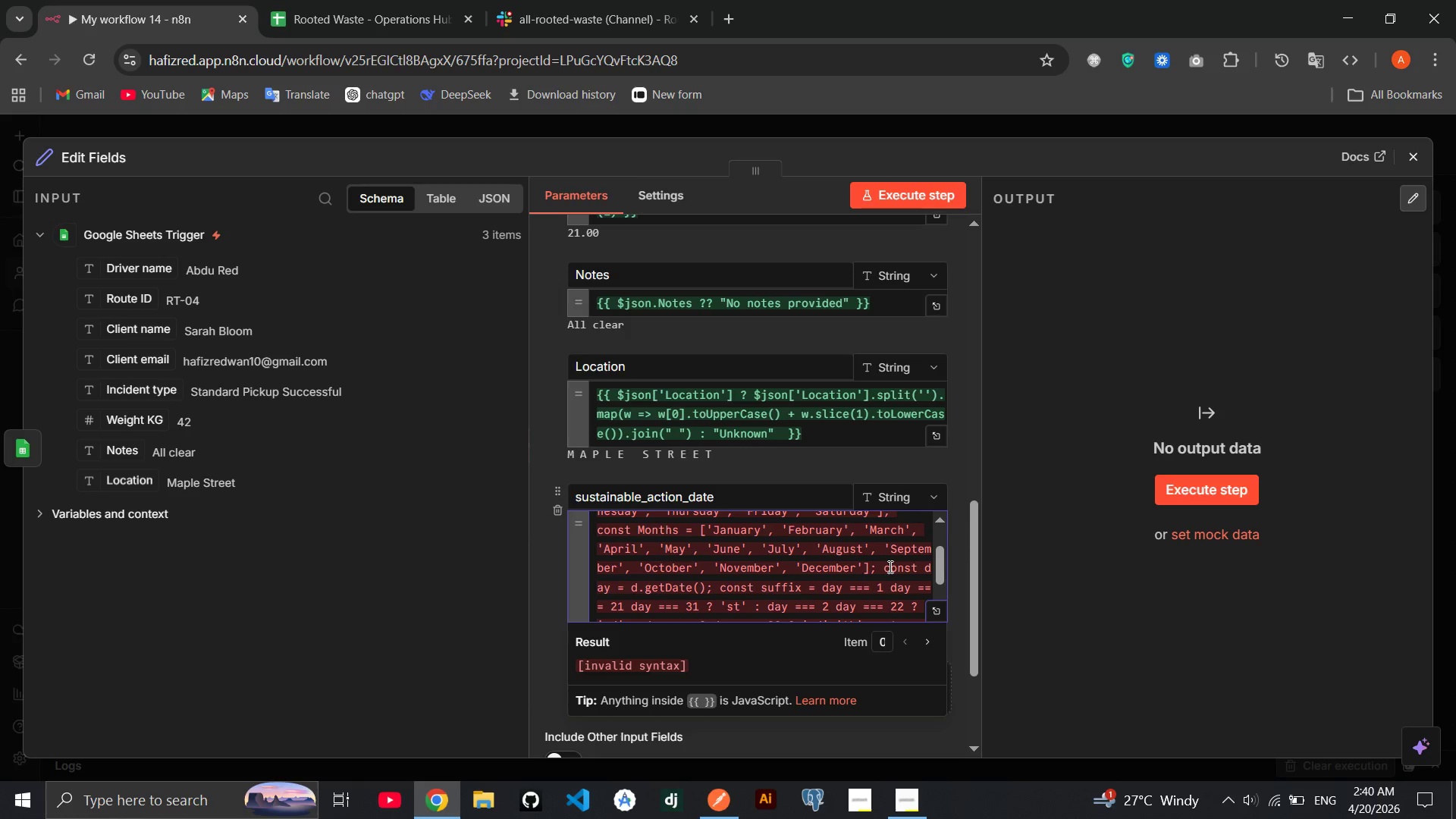 
key(ArrowLeft)
 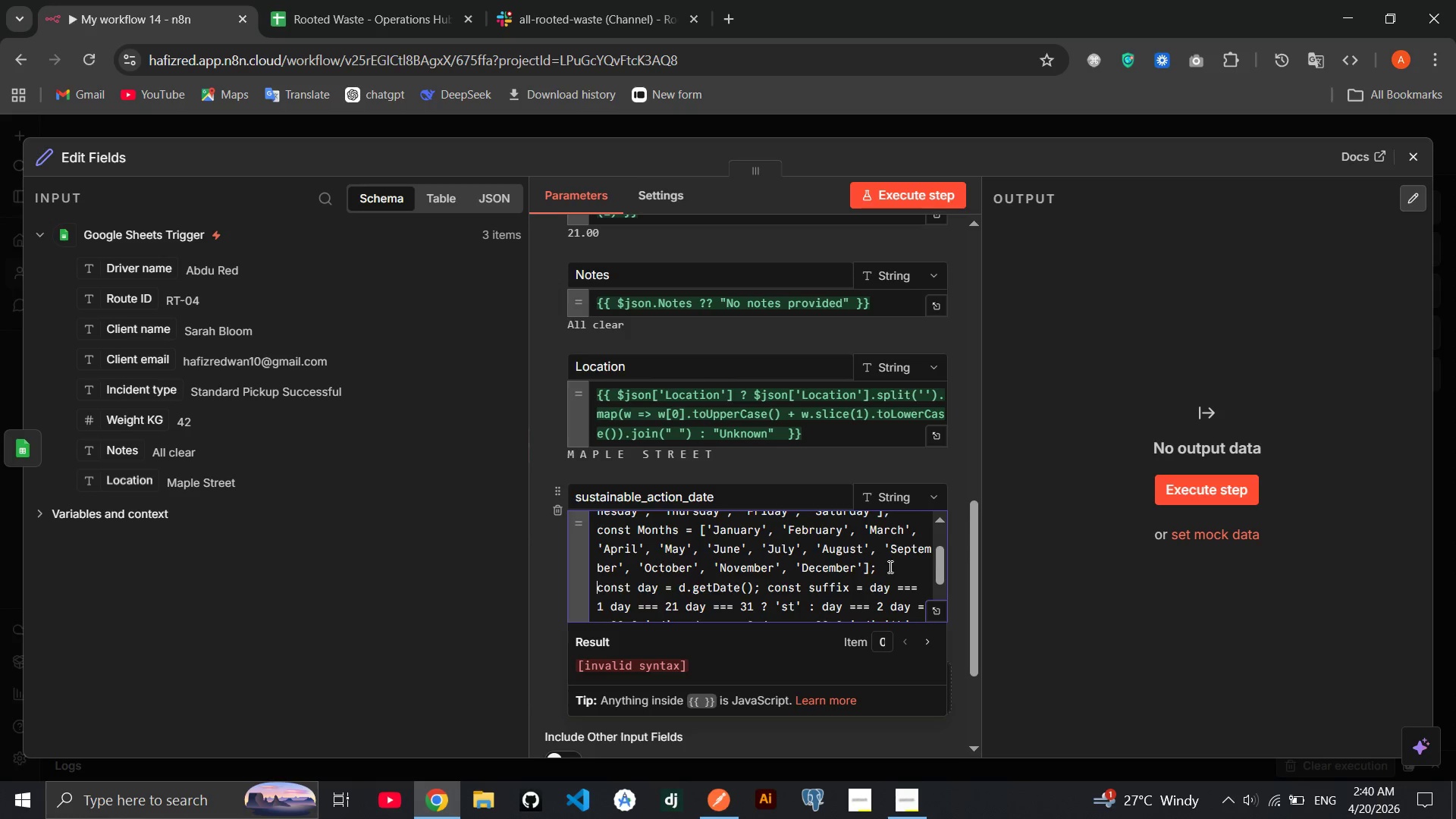 
key(Enter)
 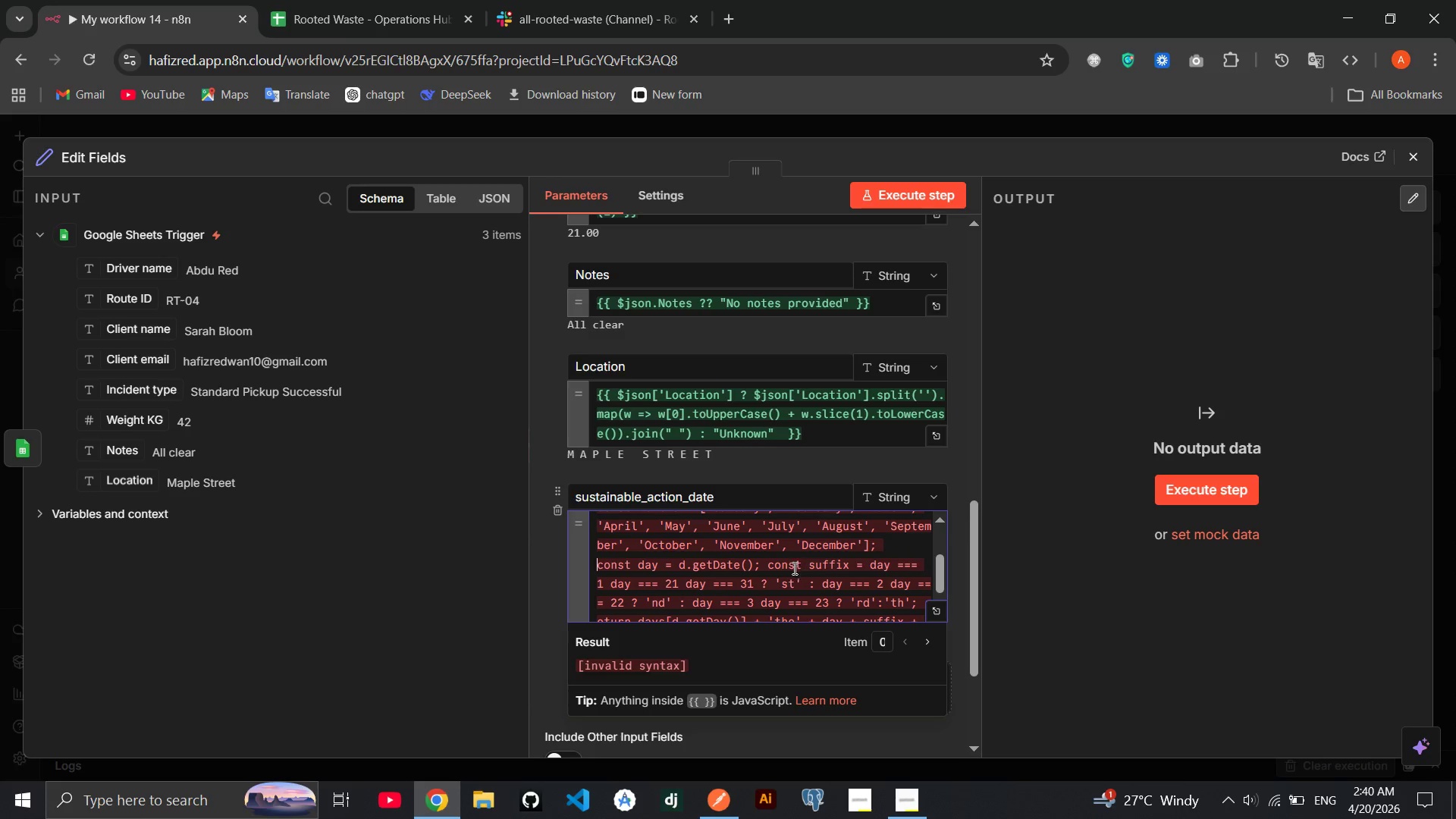 
left_click([772, 566])
 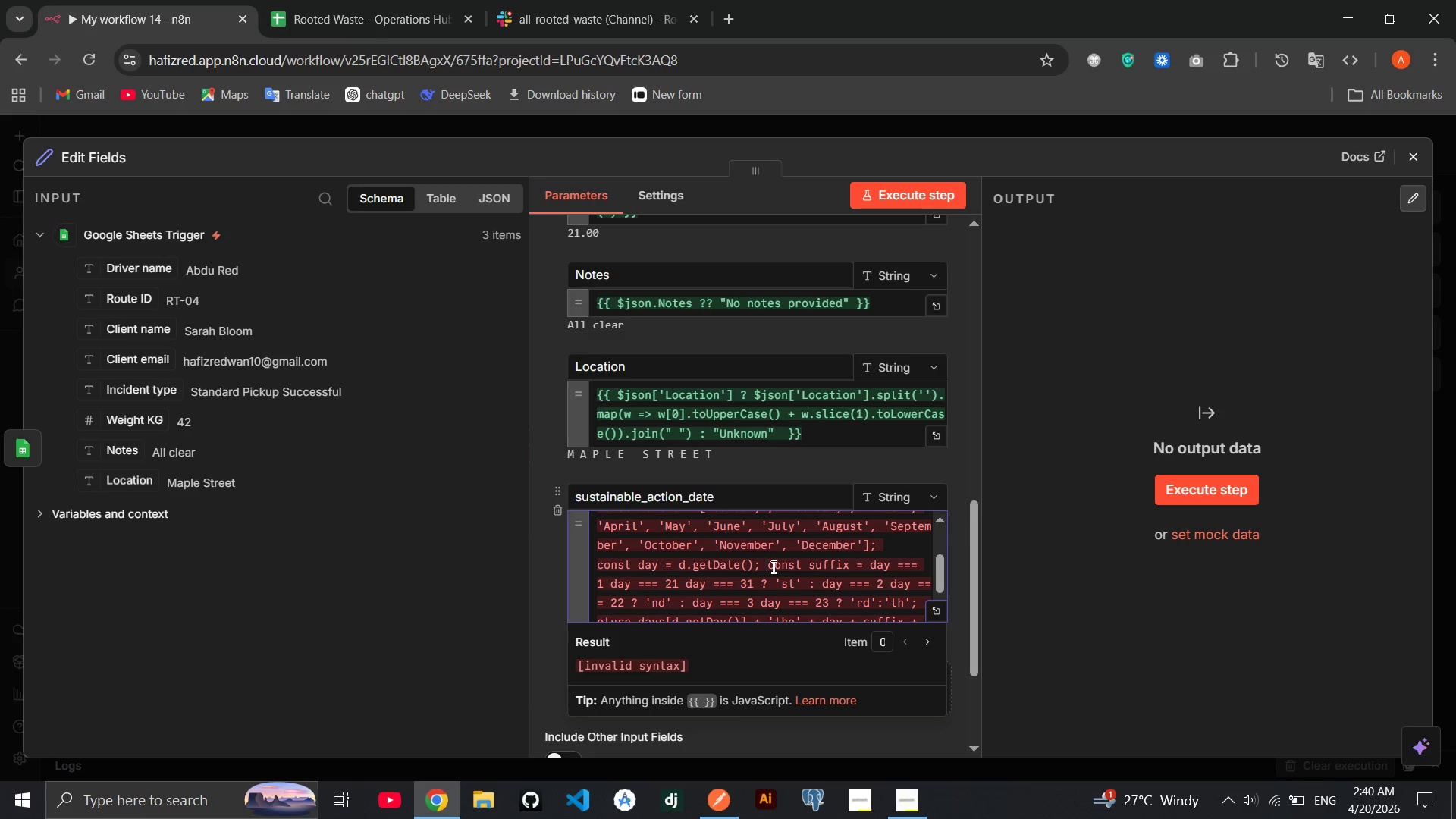 
key(ArrowLeft)
 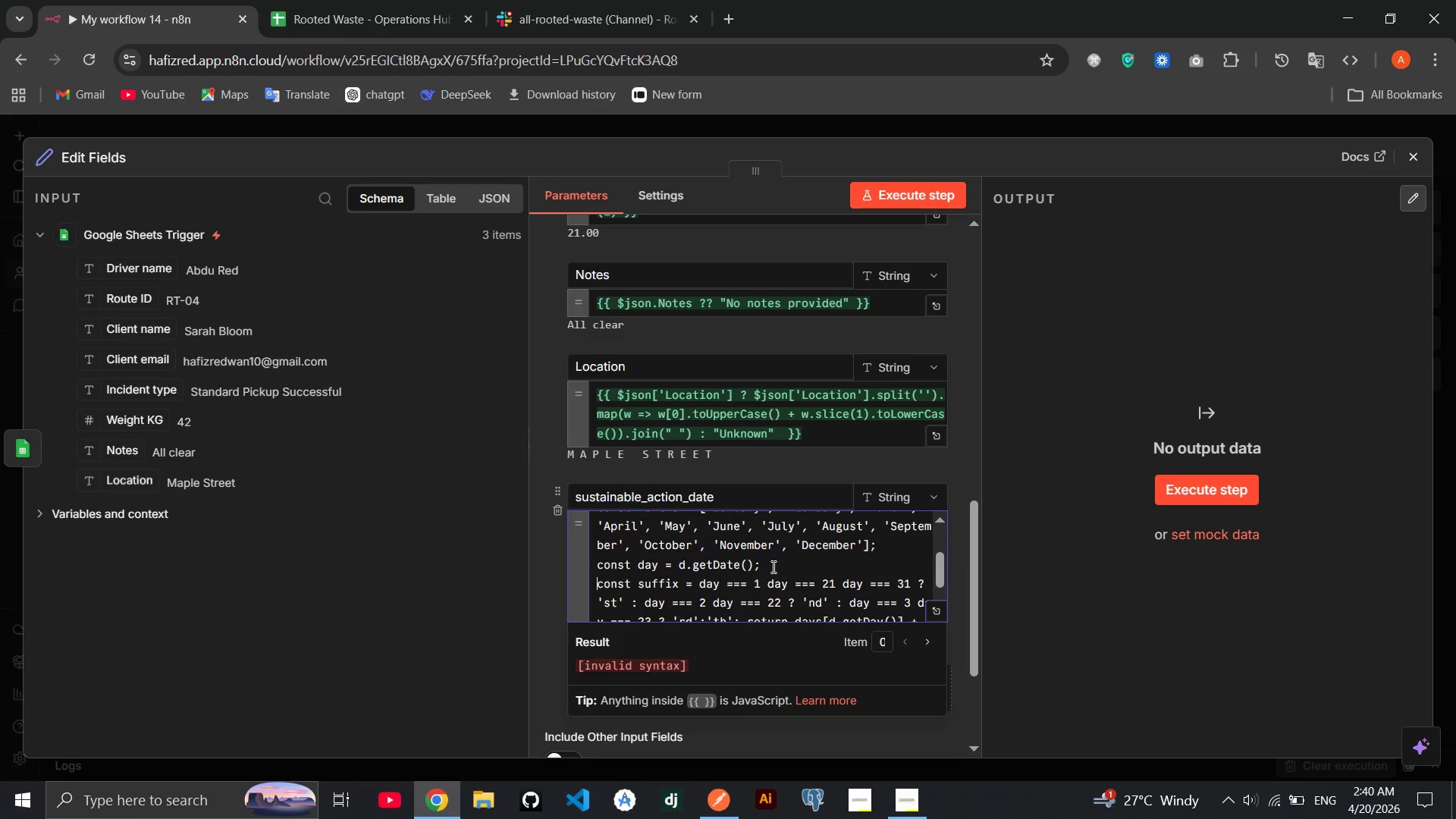 
key(Enter)
 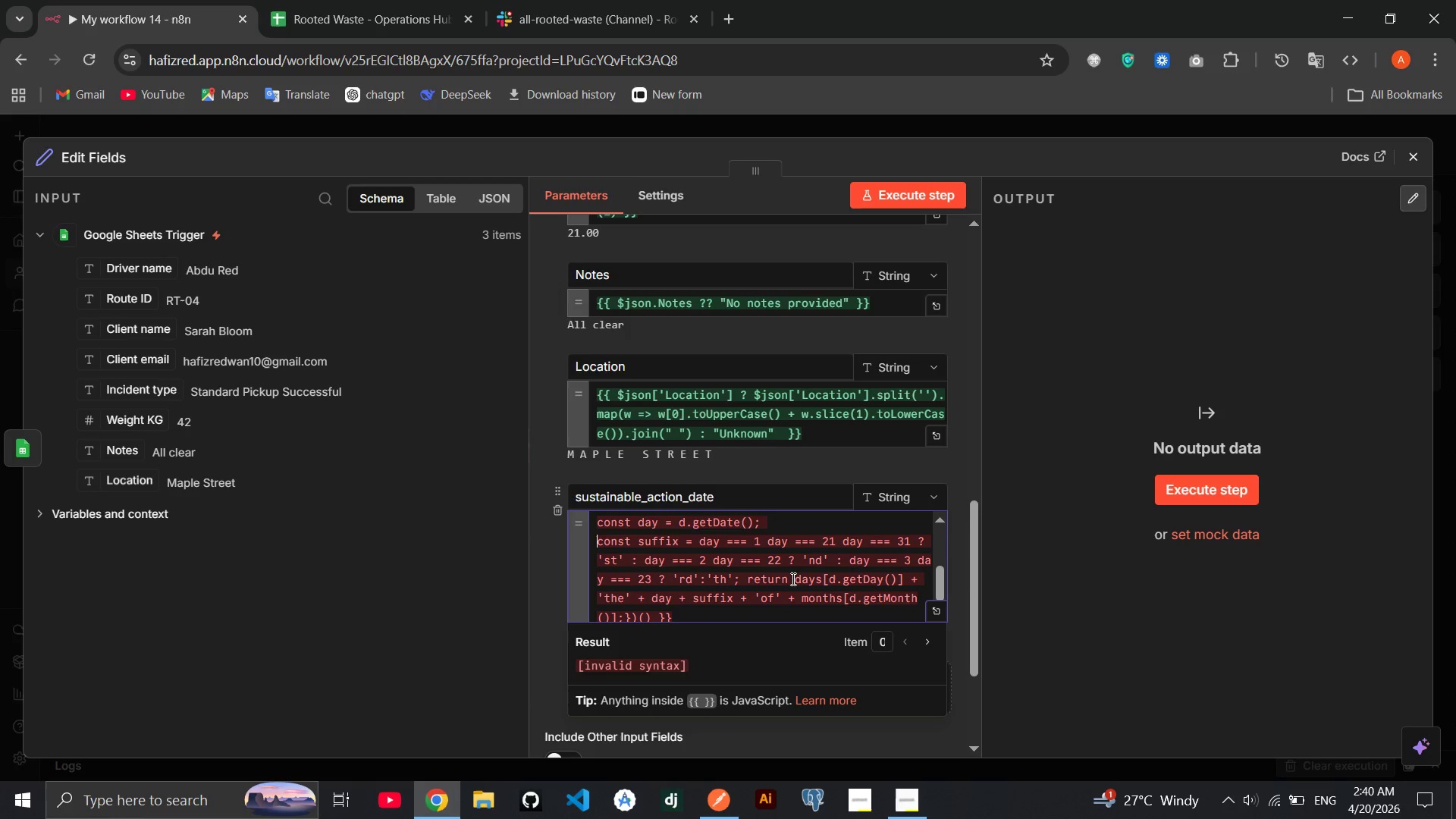 
wait(7.77)
 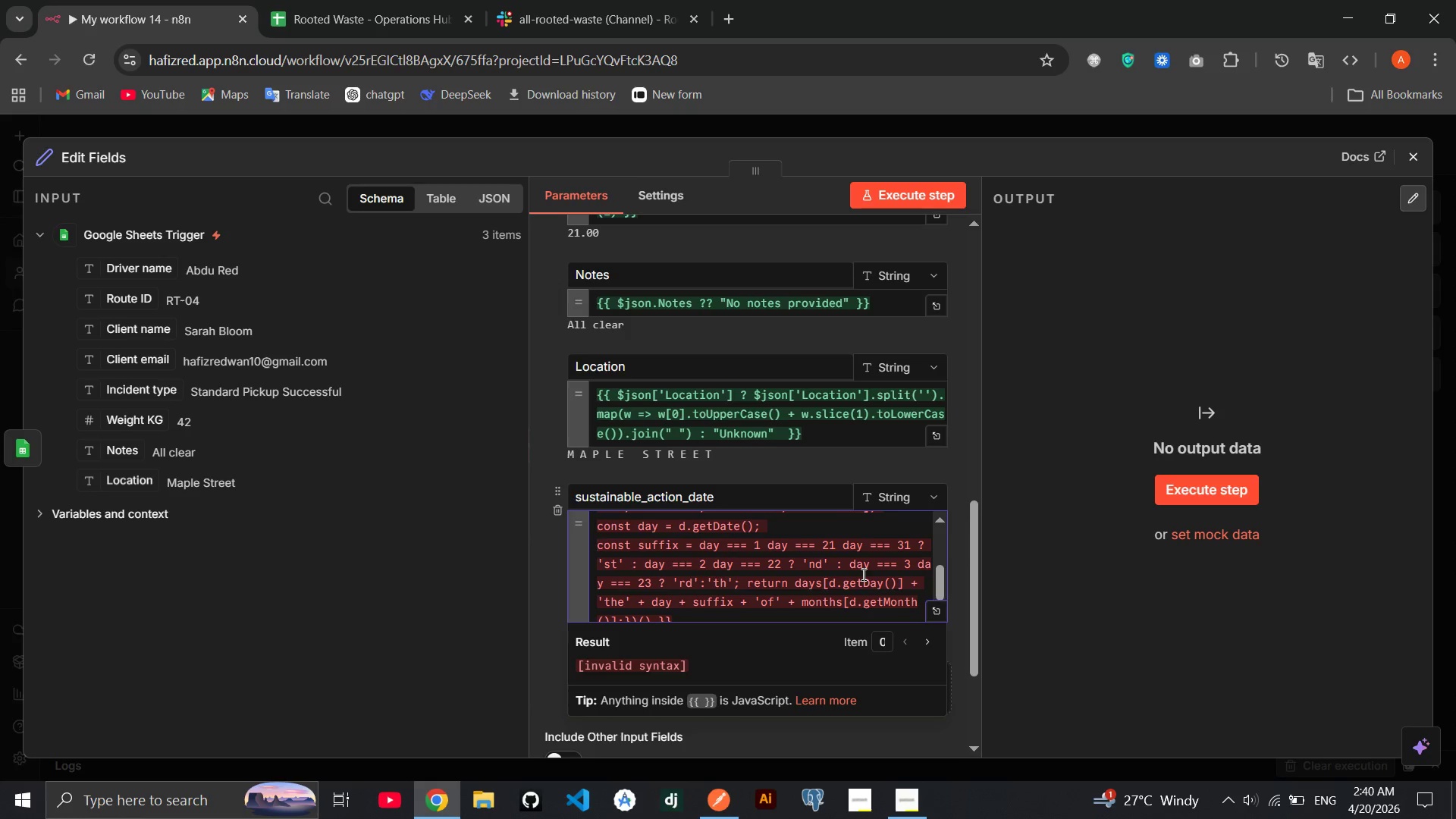 
left_click([751, 576])
 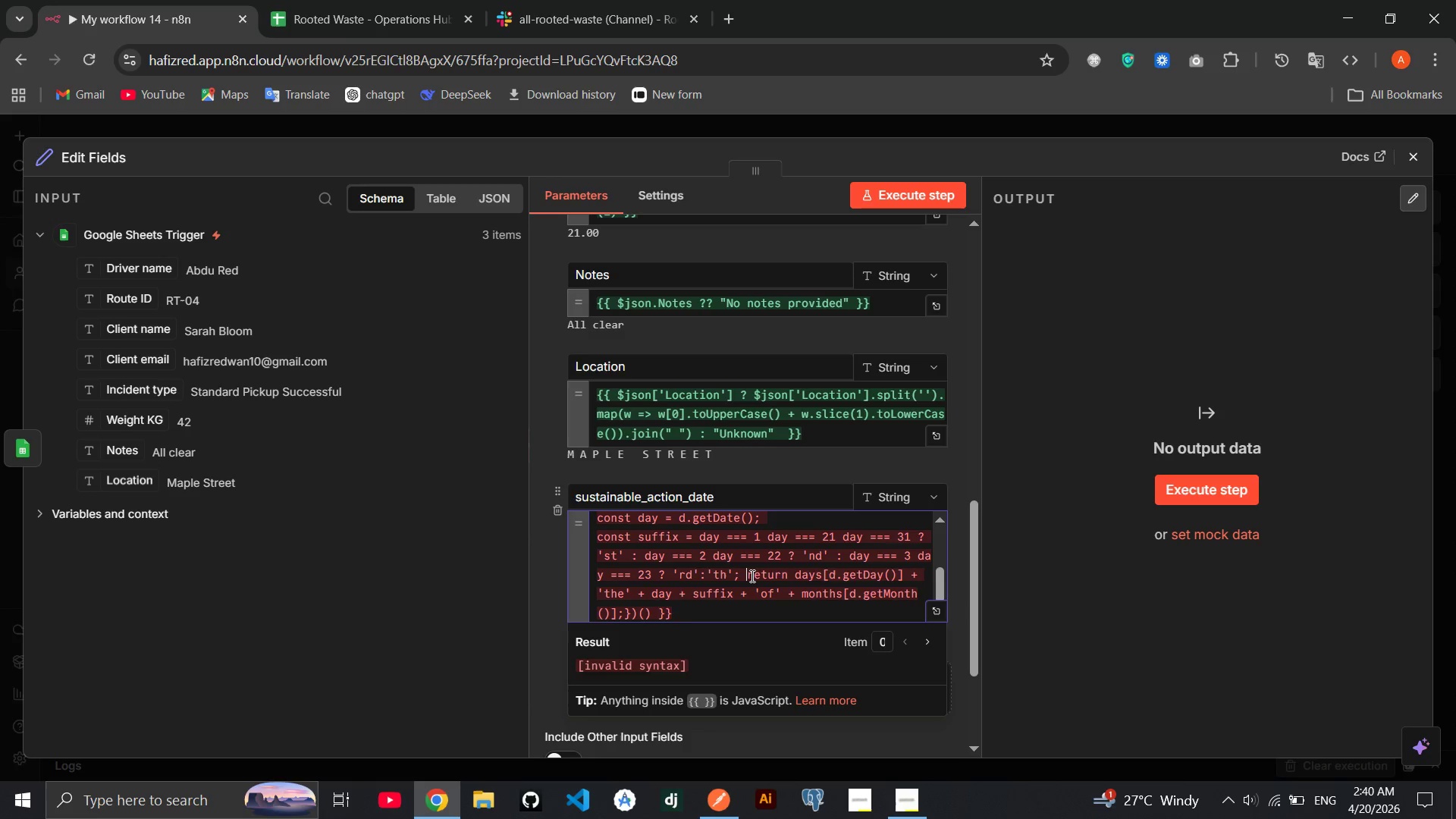 
key(ArrowLeft)
 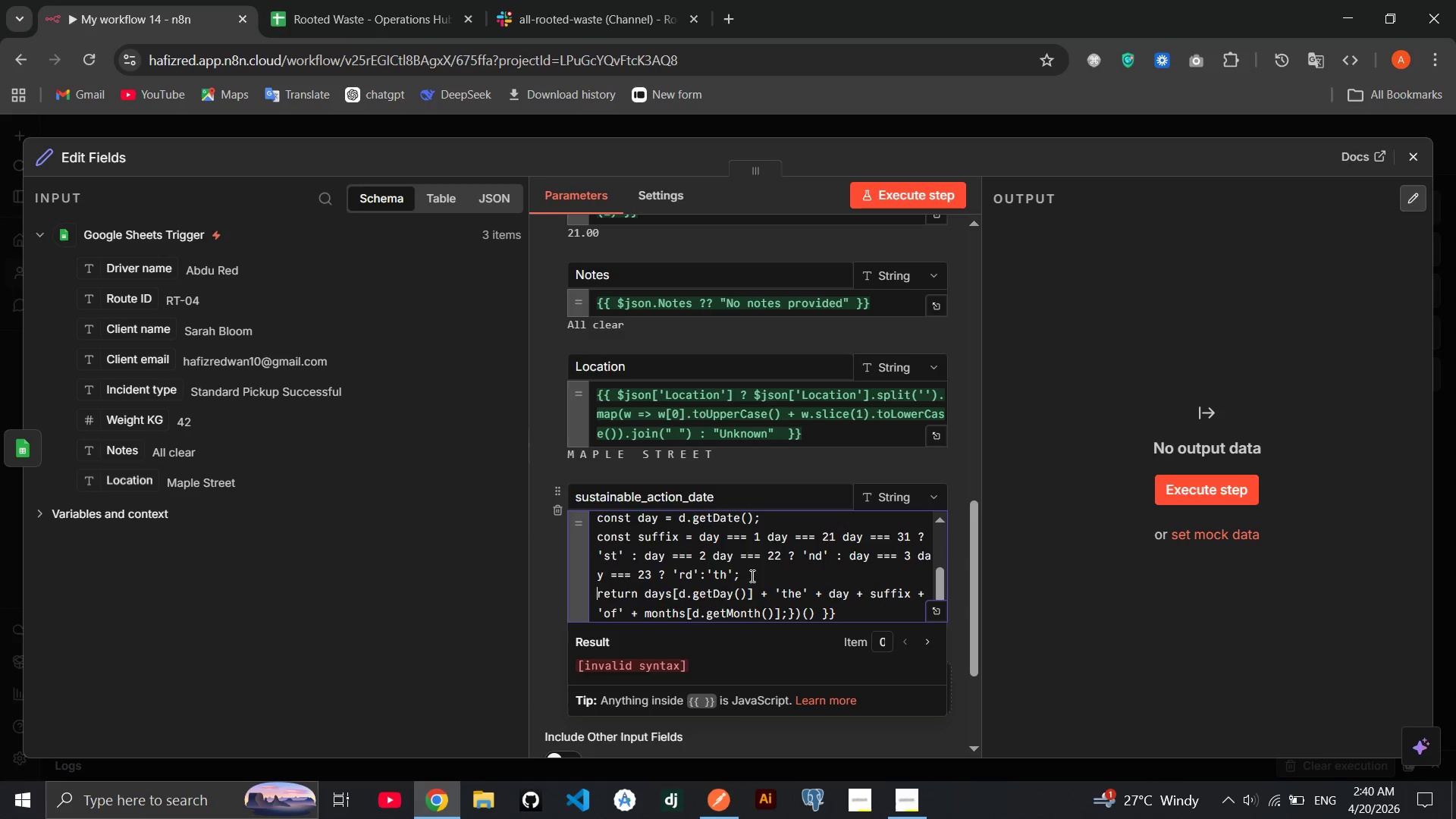 
key(Enter)
 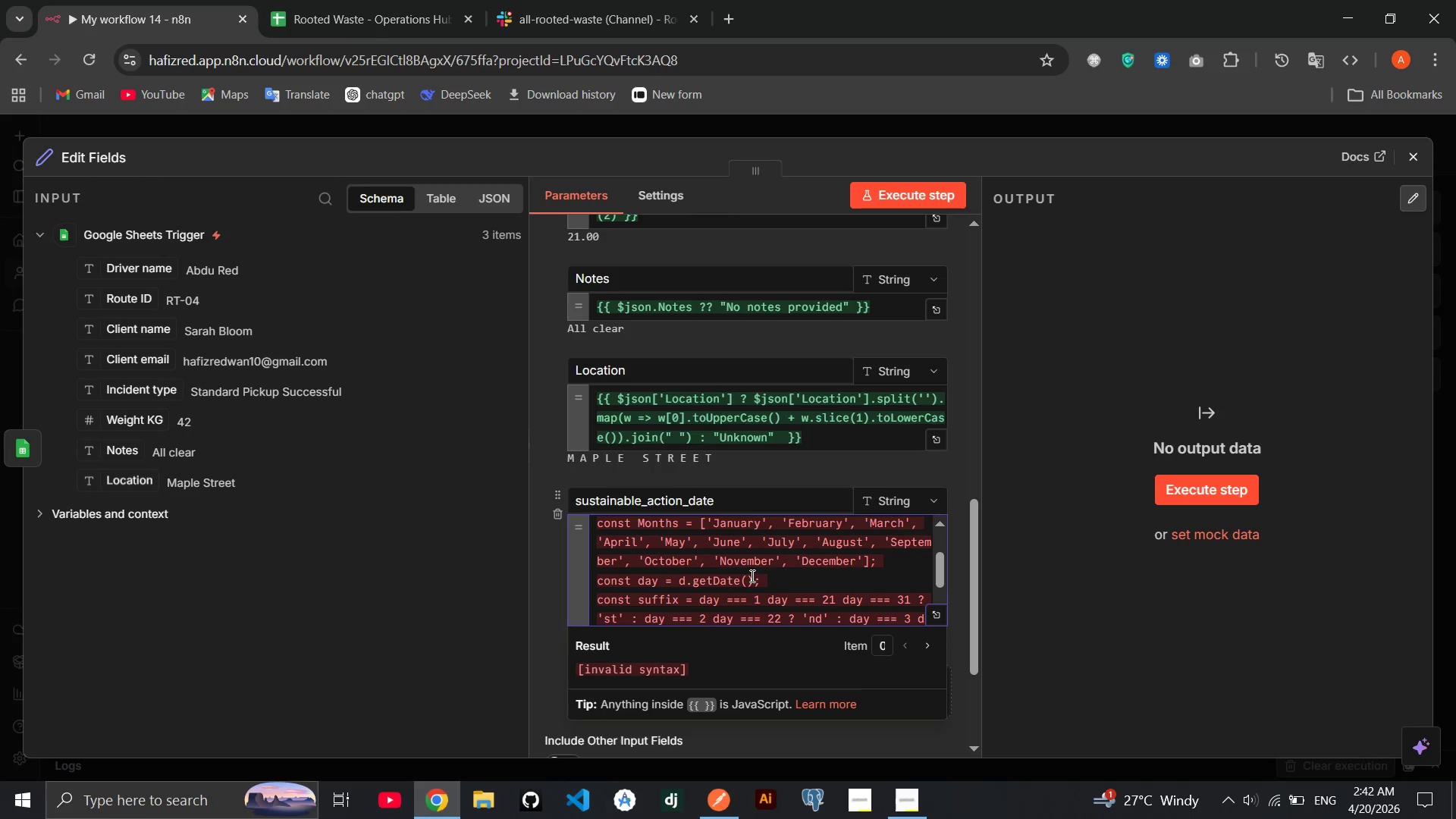 
wait(141.5)
 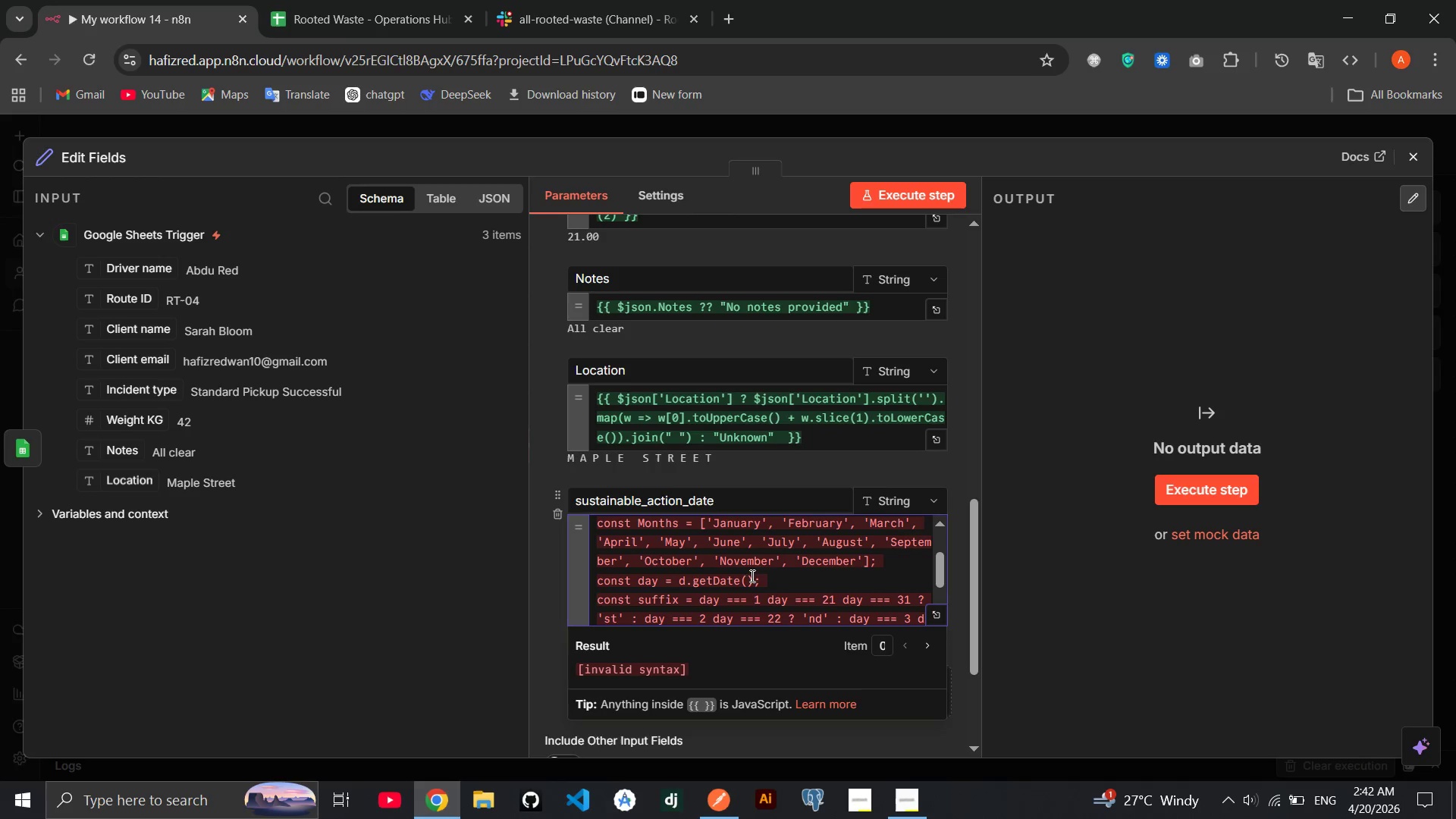 
left_click_drag(start_coordinate=[846, 612], to_coordinate=[570, 502])
 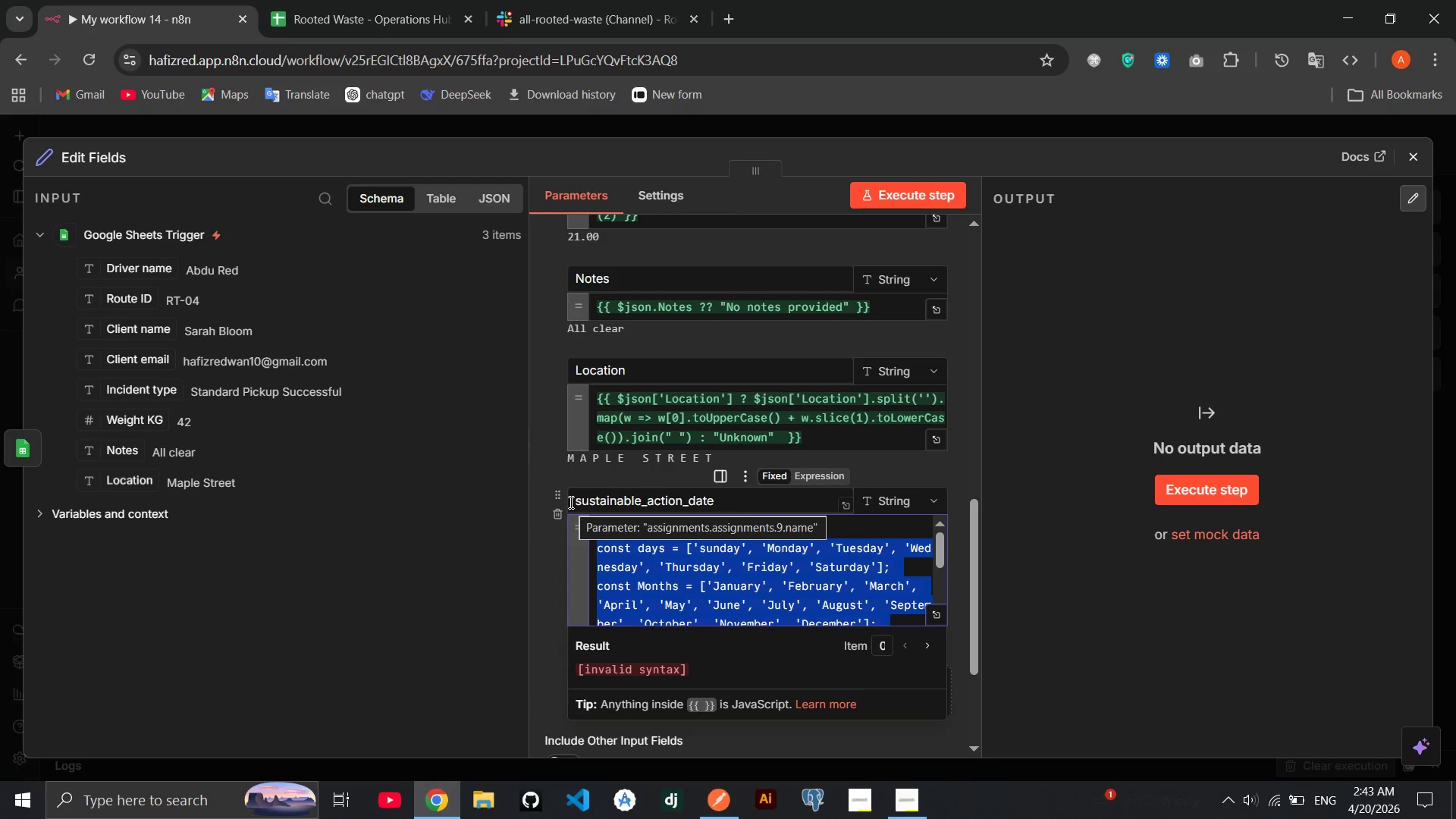 
key(Control+X)
 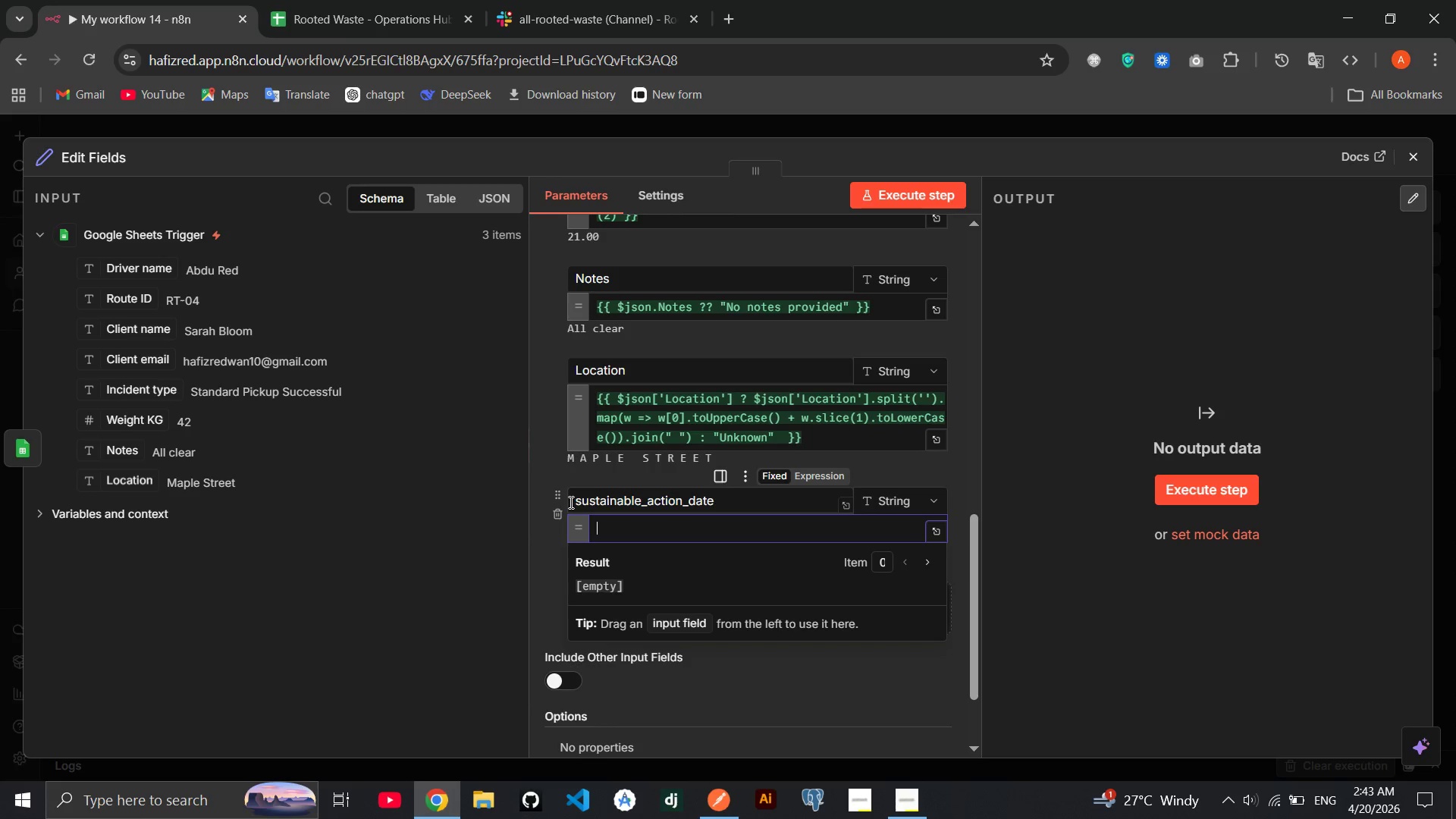 
wait(11.22)
 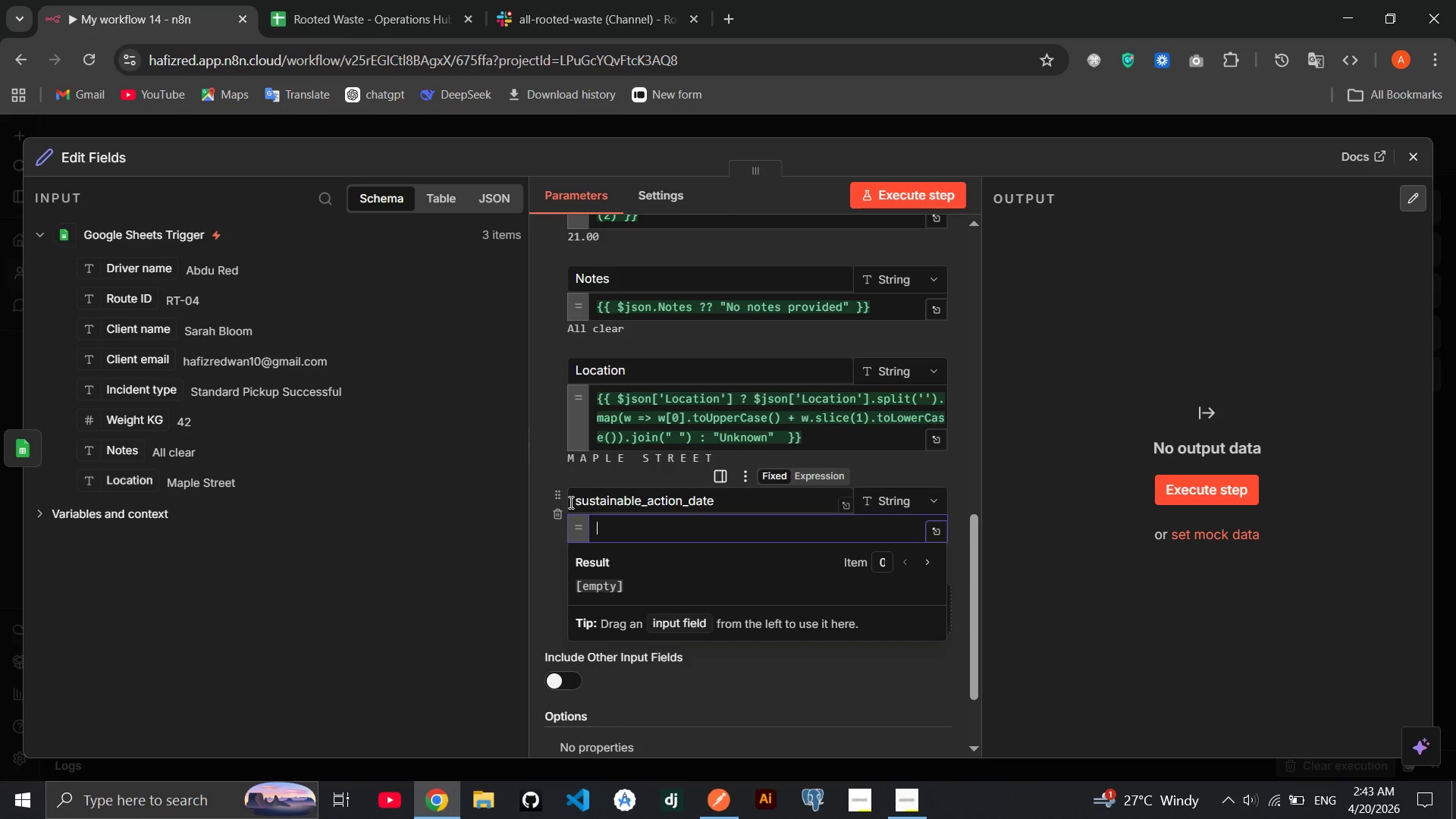 
left_click([902, 788])